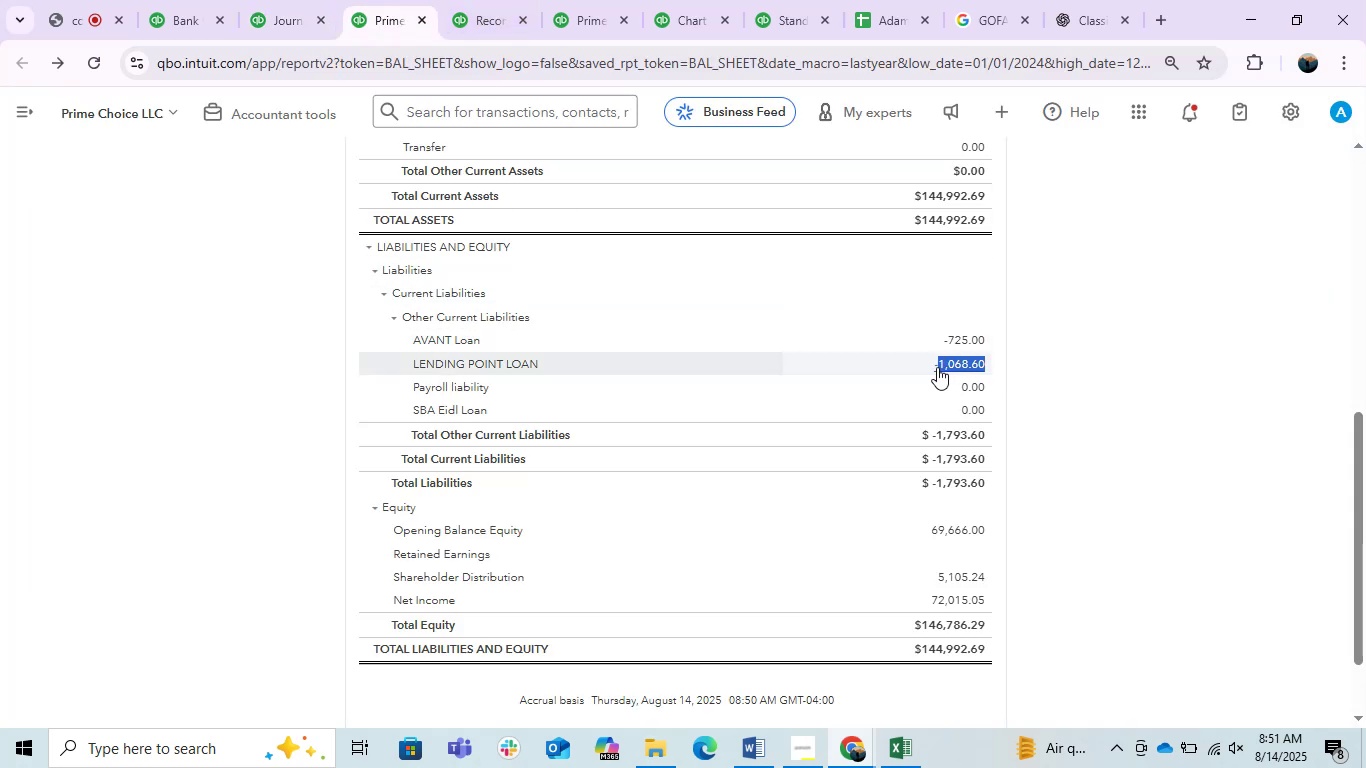 
key(Control+C)
 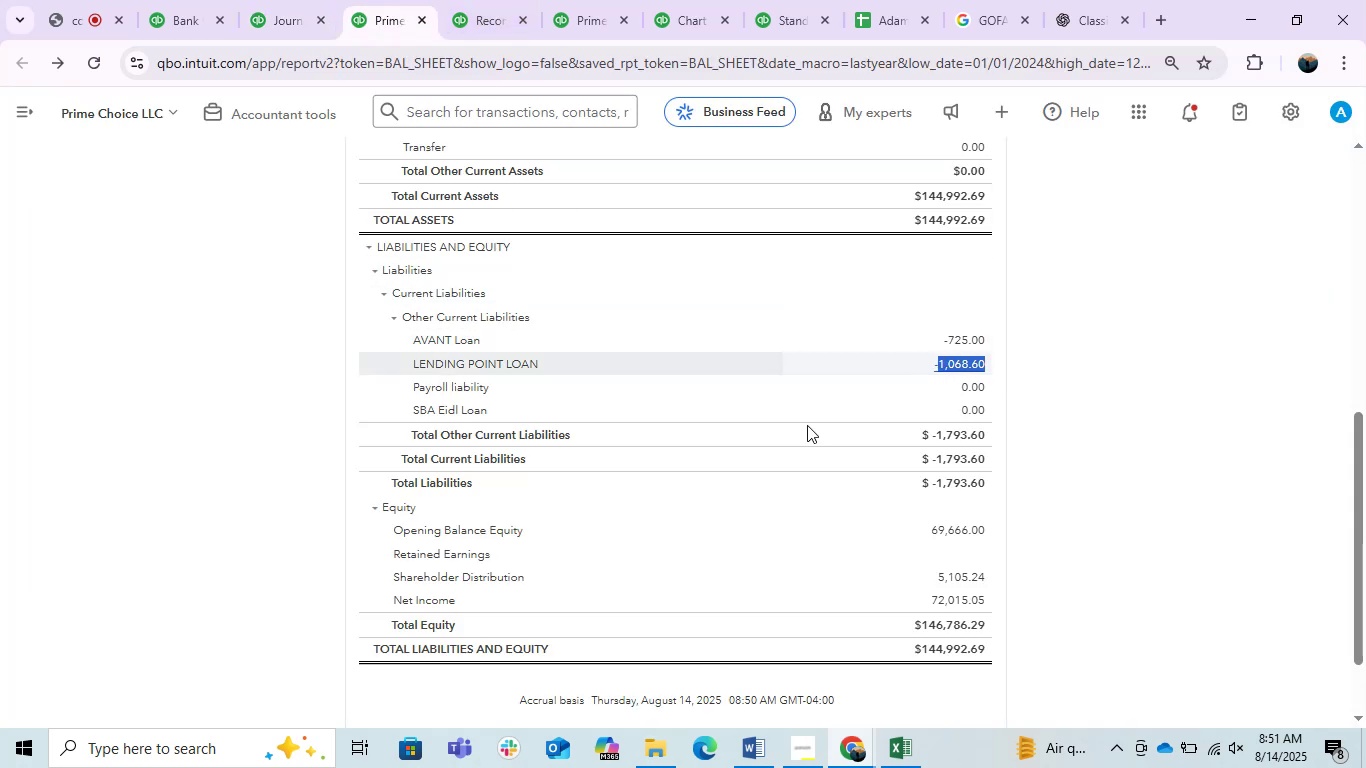 
key(Control+C)
 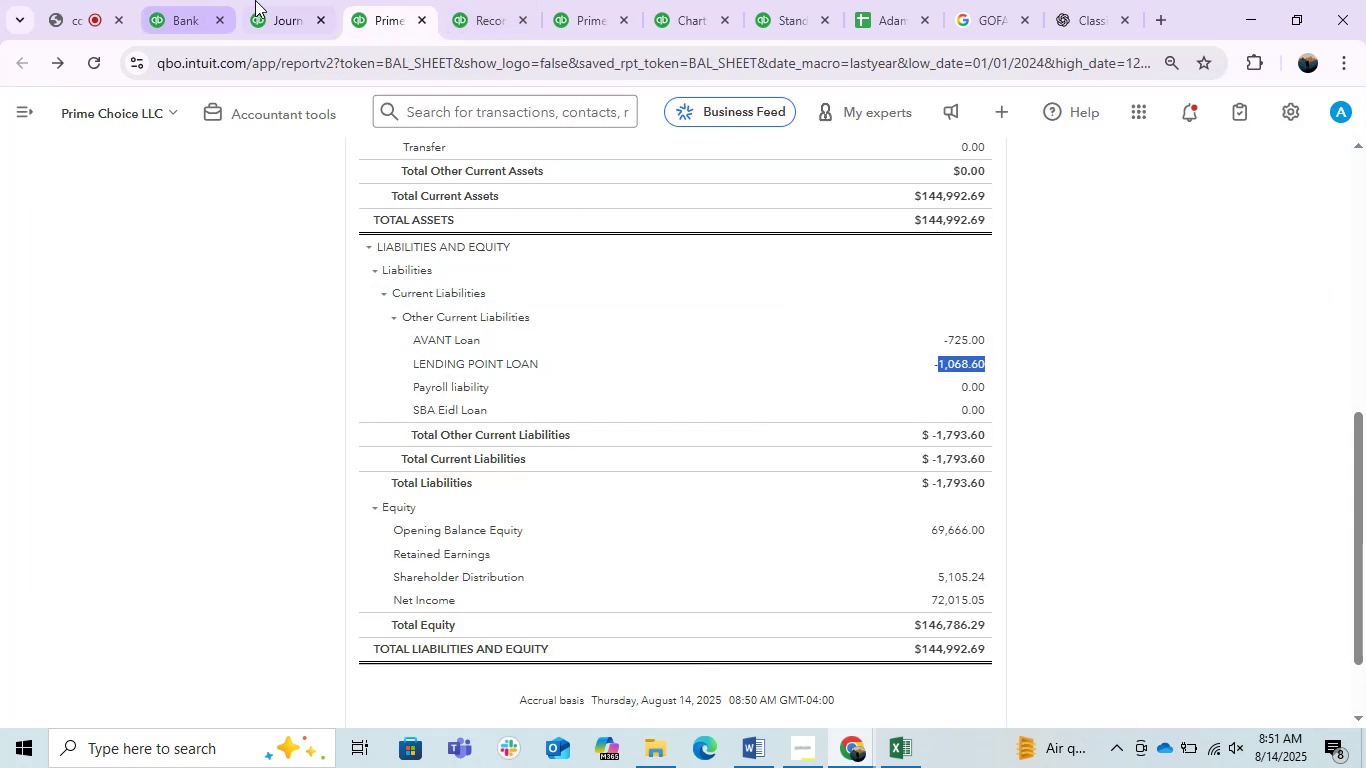 
left_click([255, 0])
 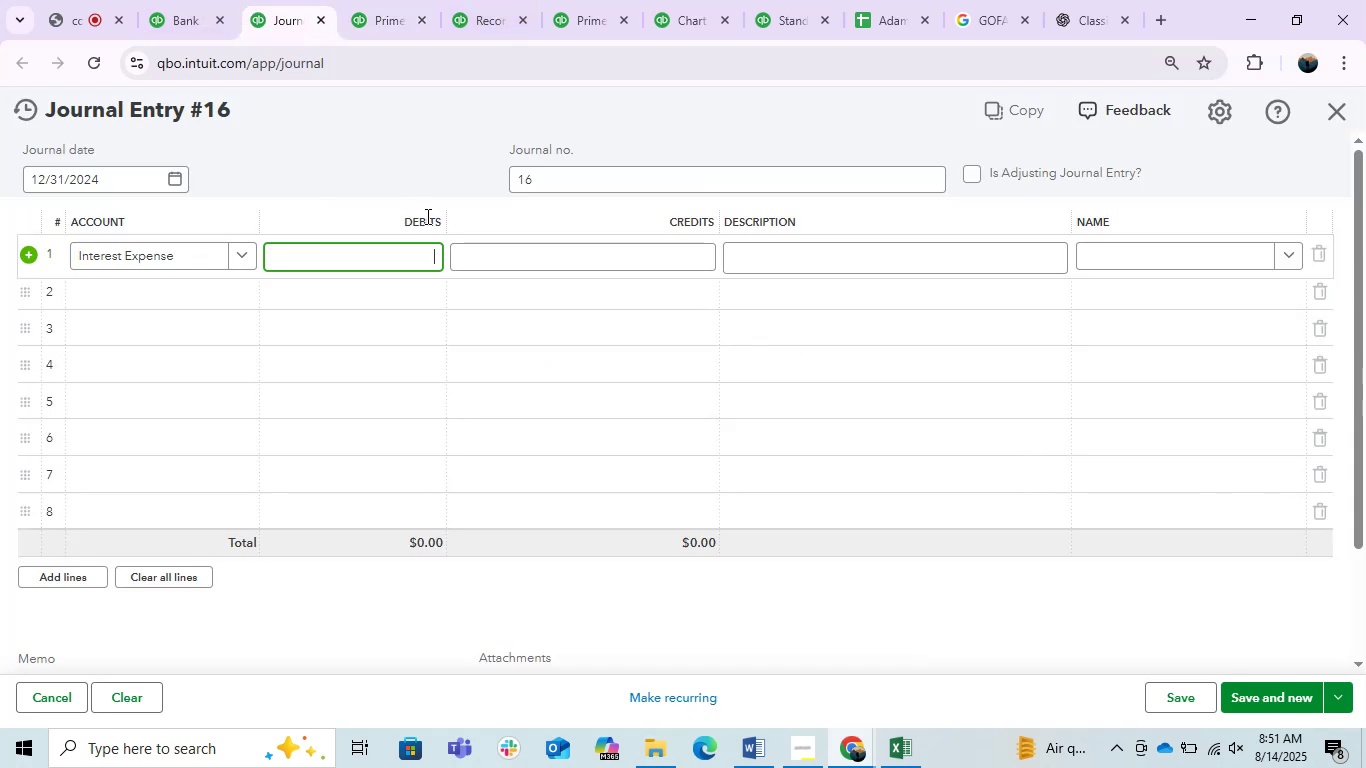 
key(Control+V)
 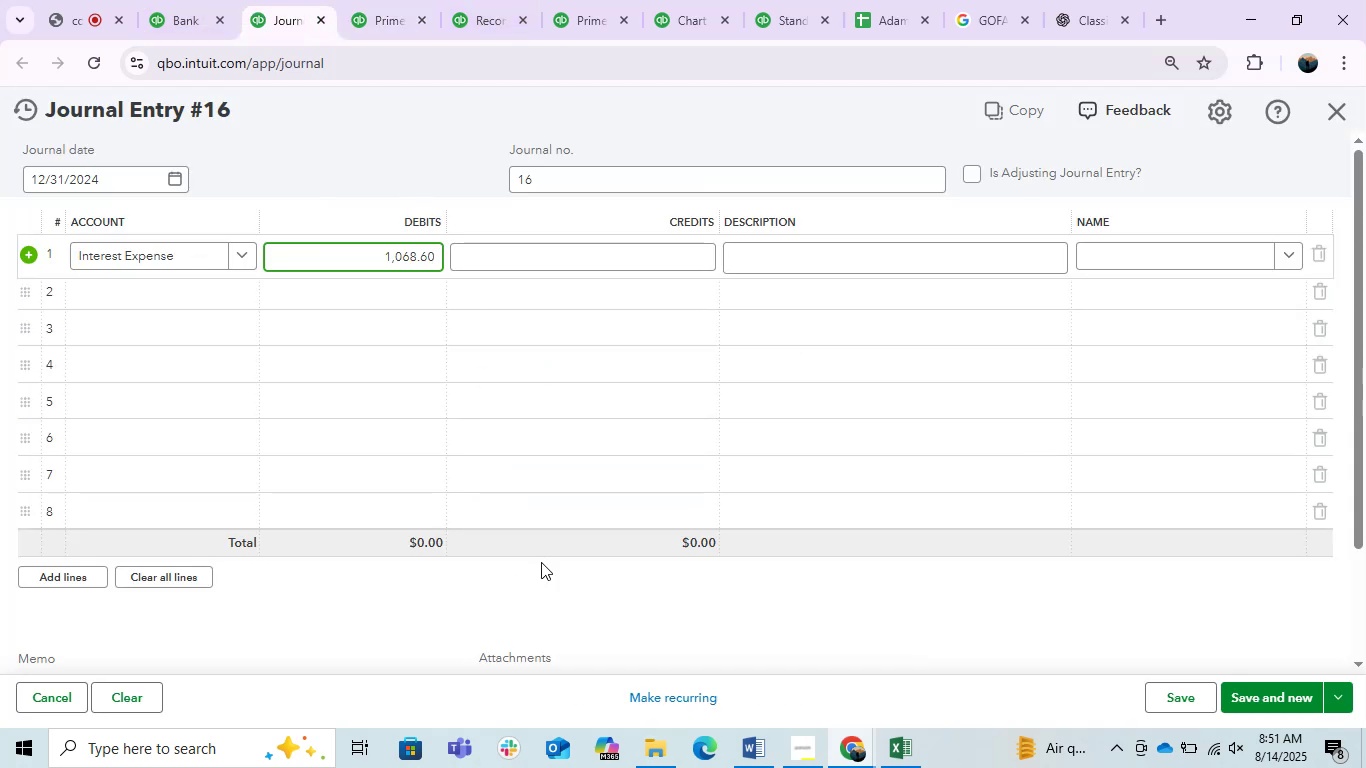 
left_click([541, 577])
 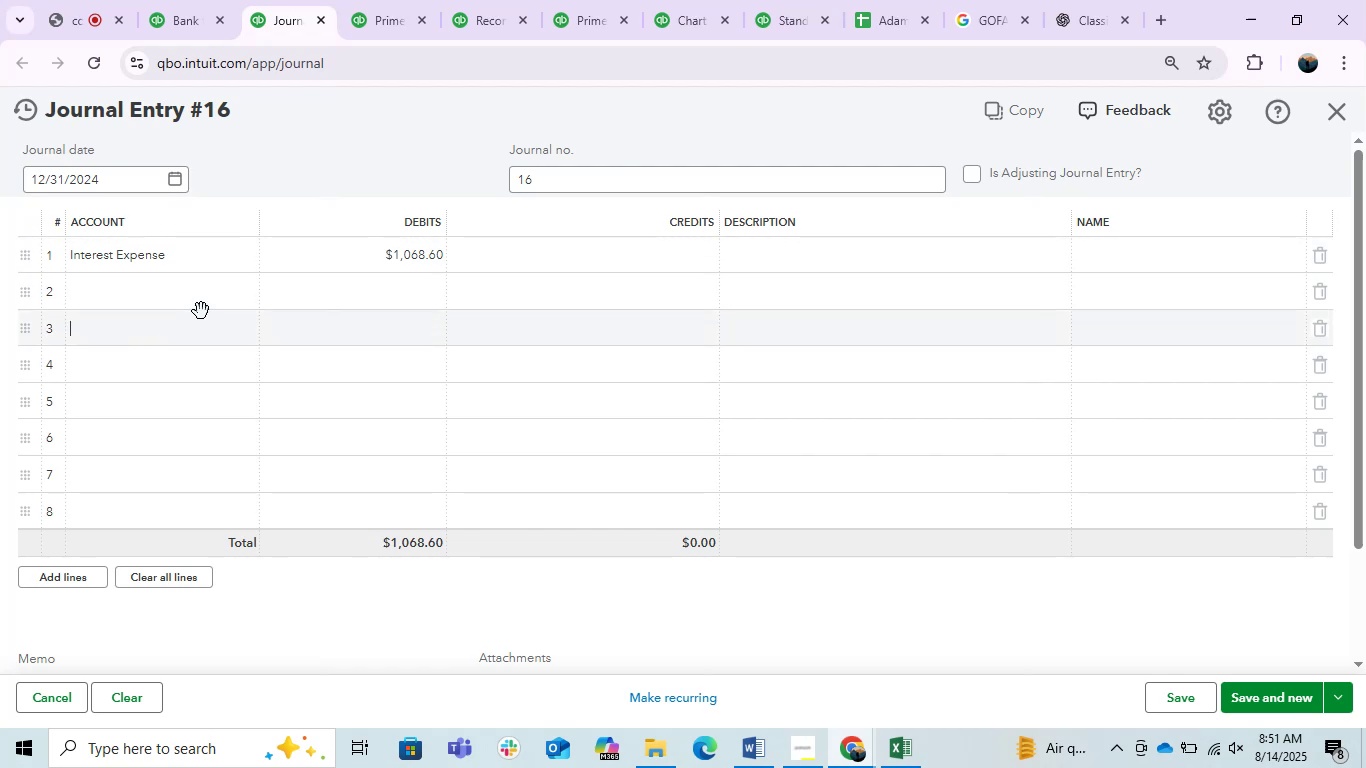 
double_click([183, 295])
 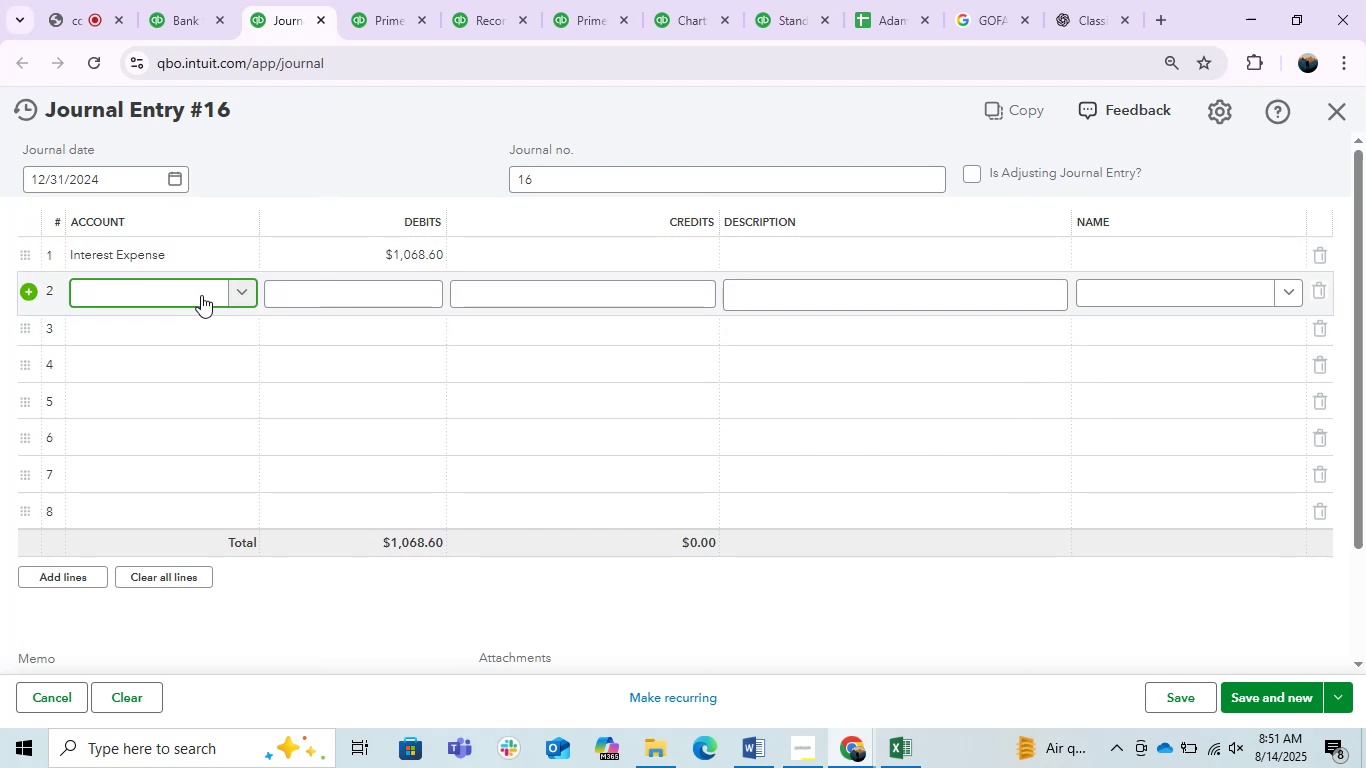 
left_click([402, 0])
 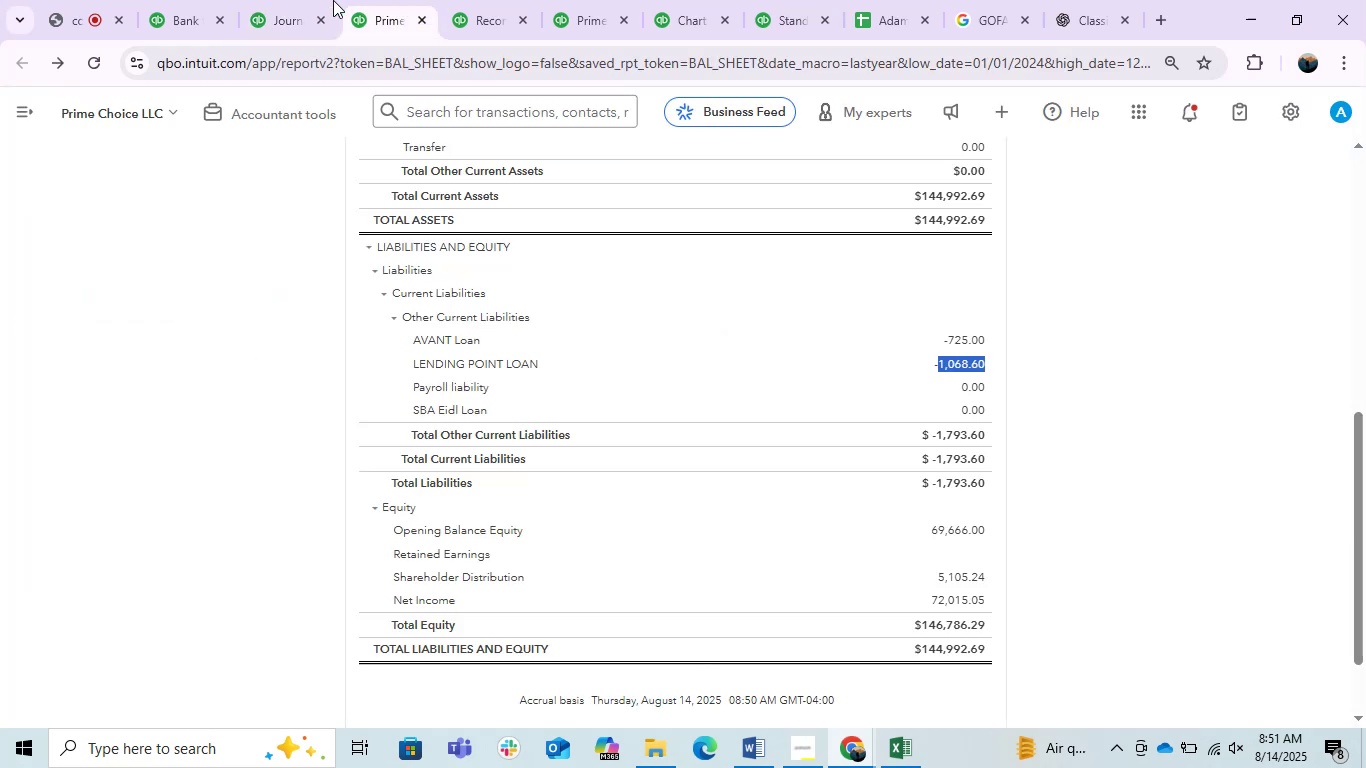 
left_click([299, 0])
 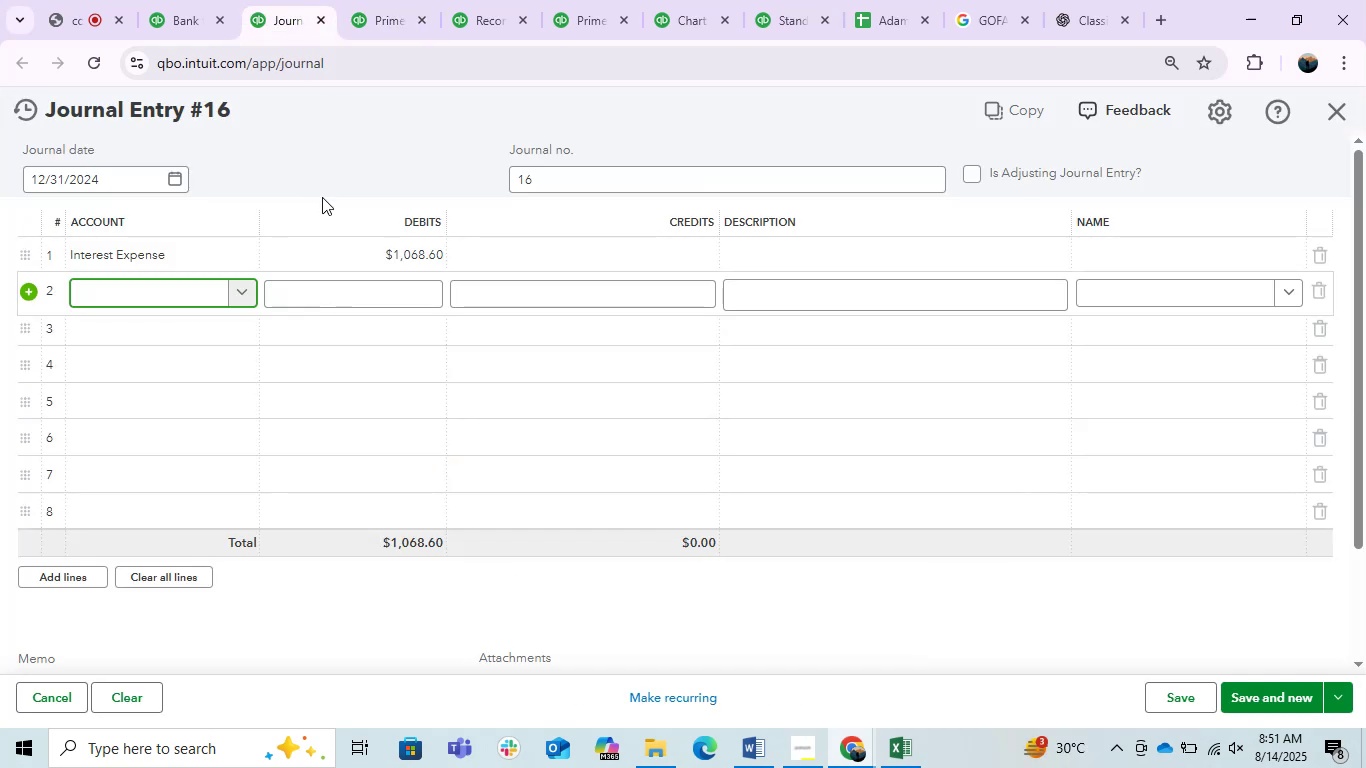 
type(lendi)
 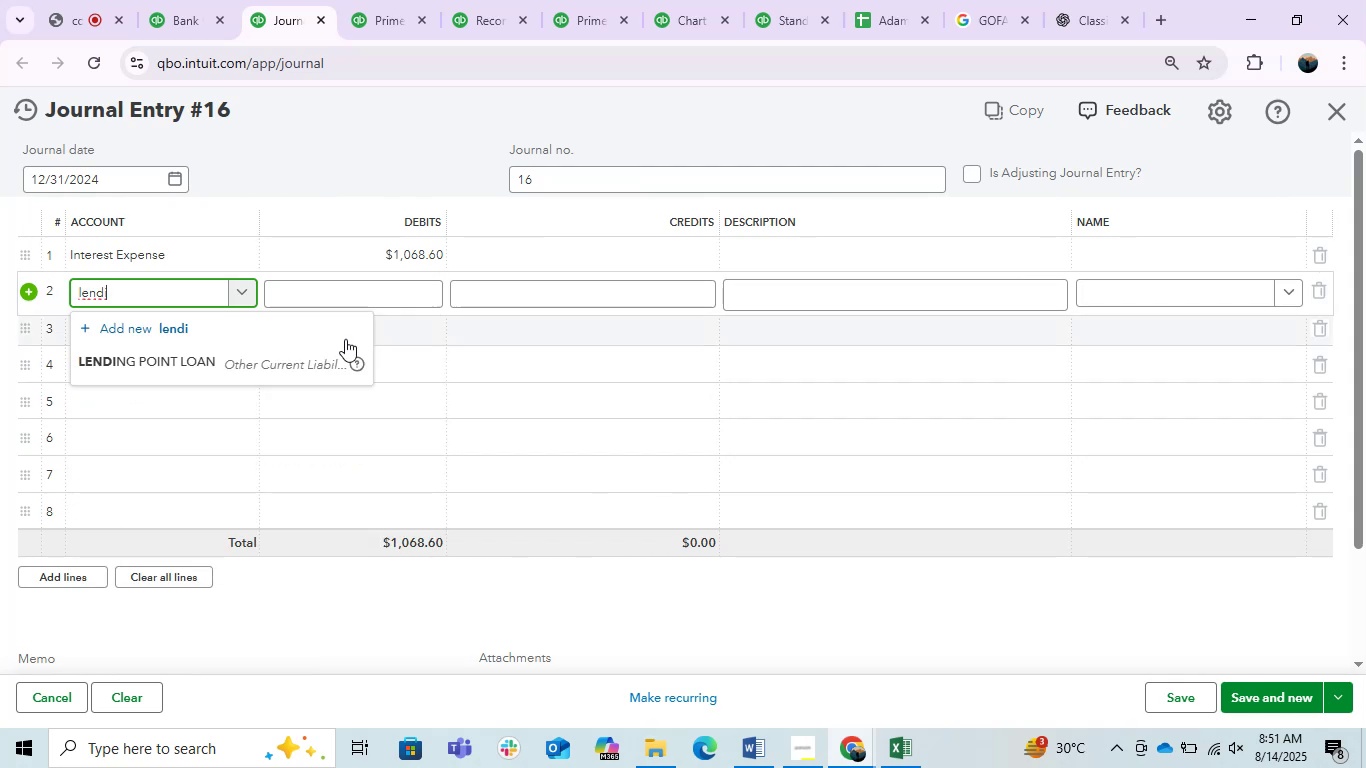 
left_click([293, 351])
 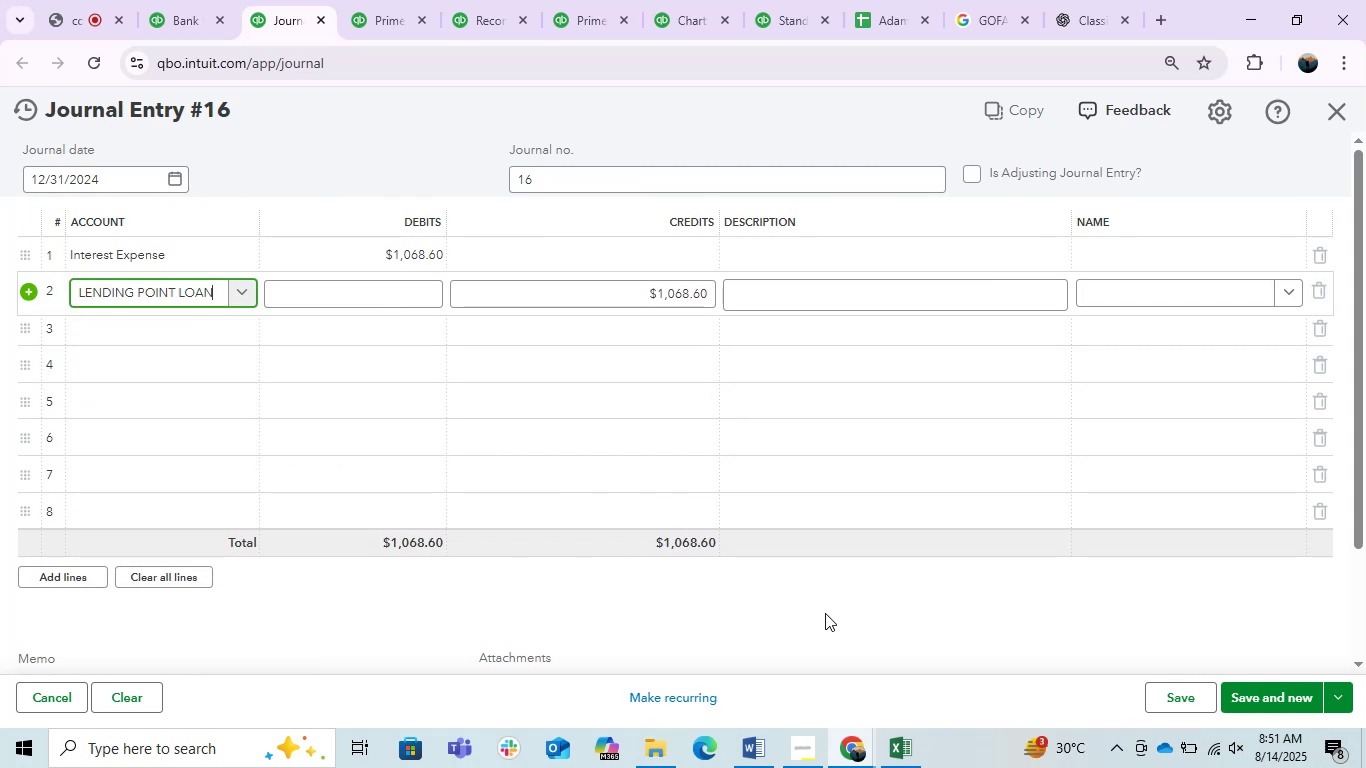 
left_click([838, 617])
 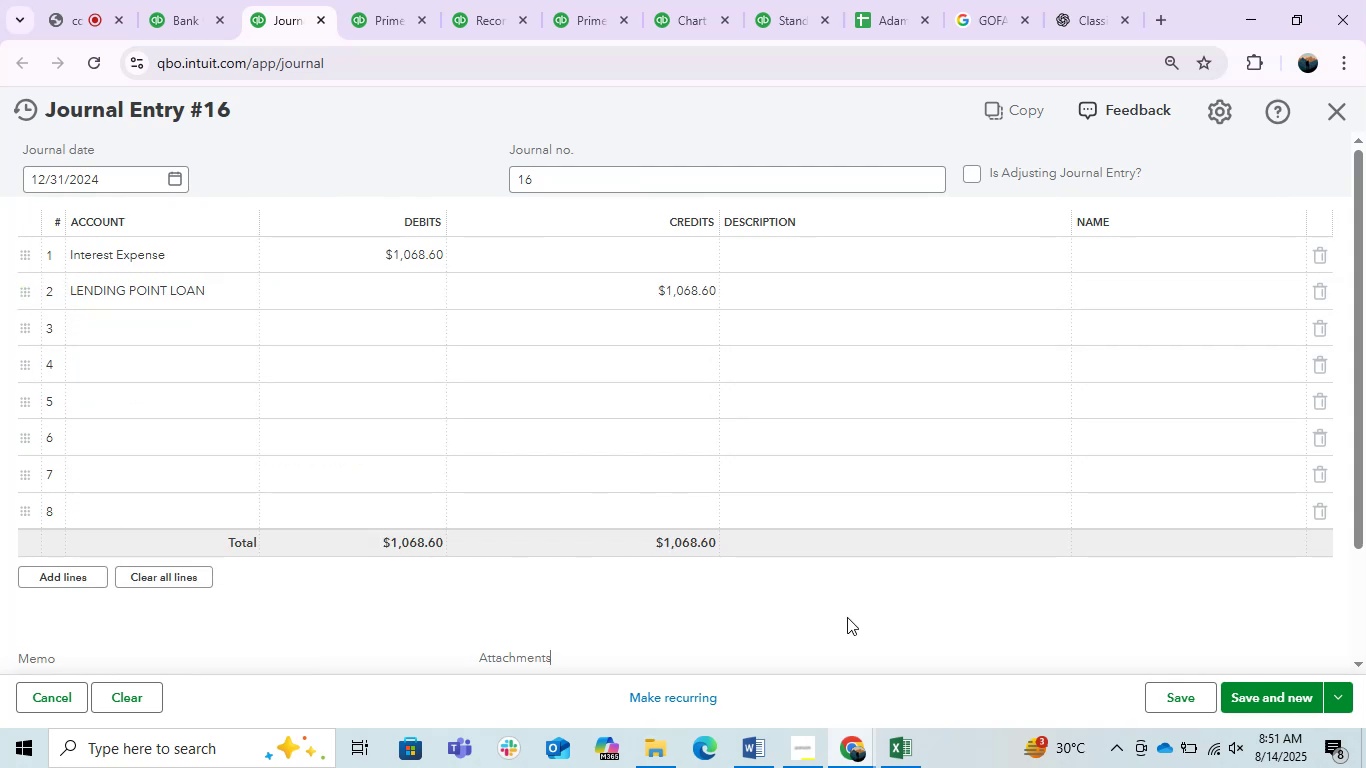 
mouse_move([1259, 696])
 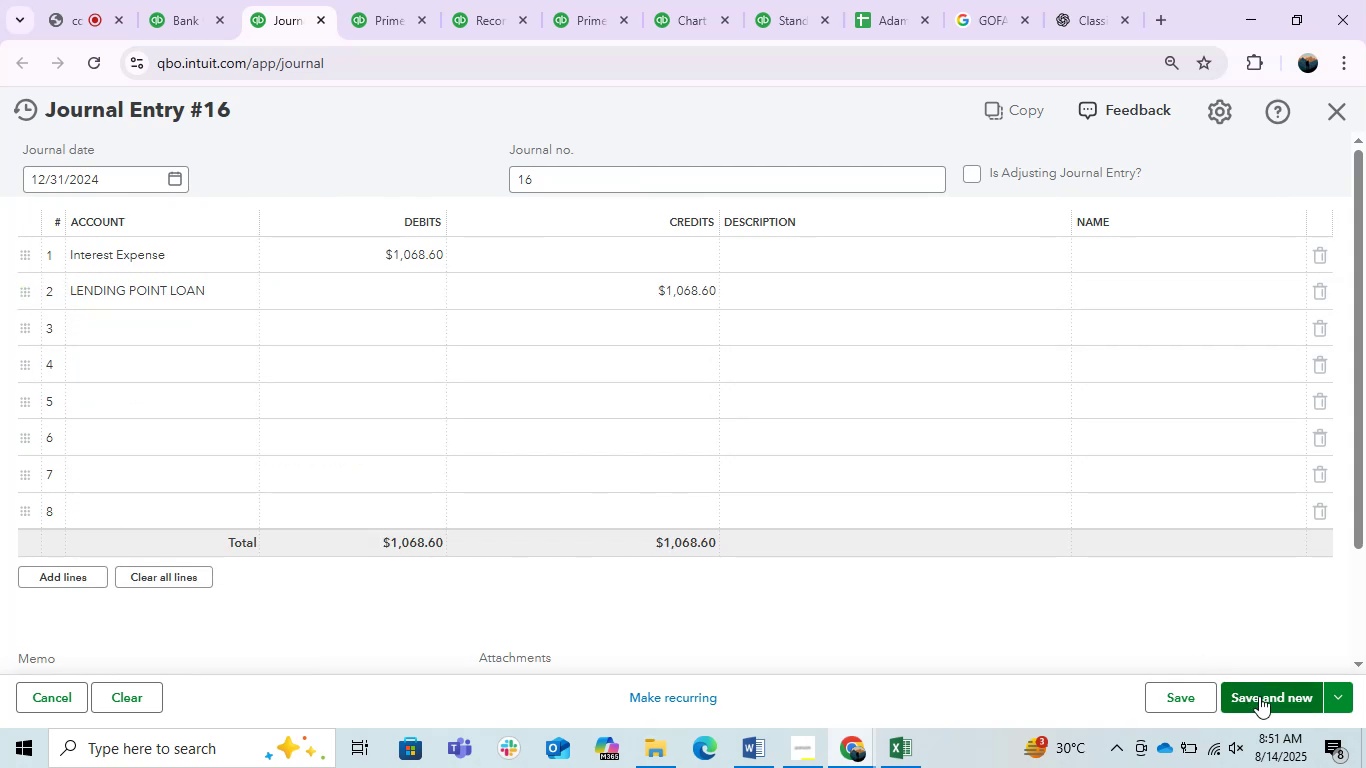 
left_click([1259, 696])
 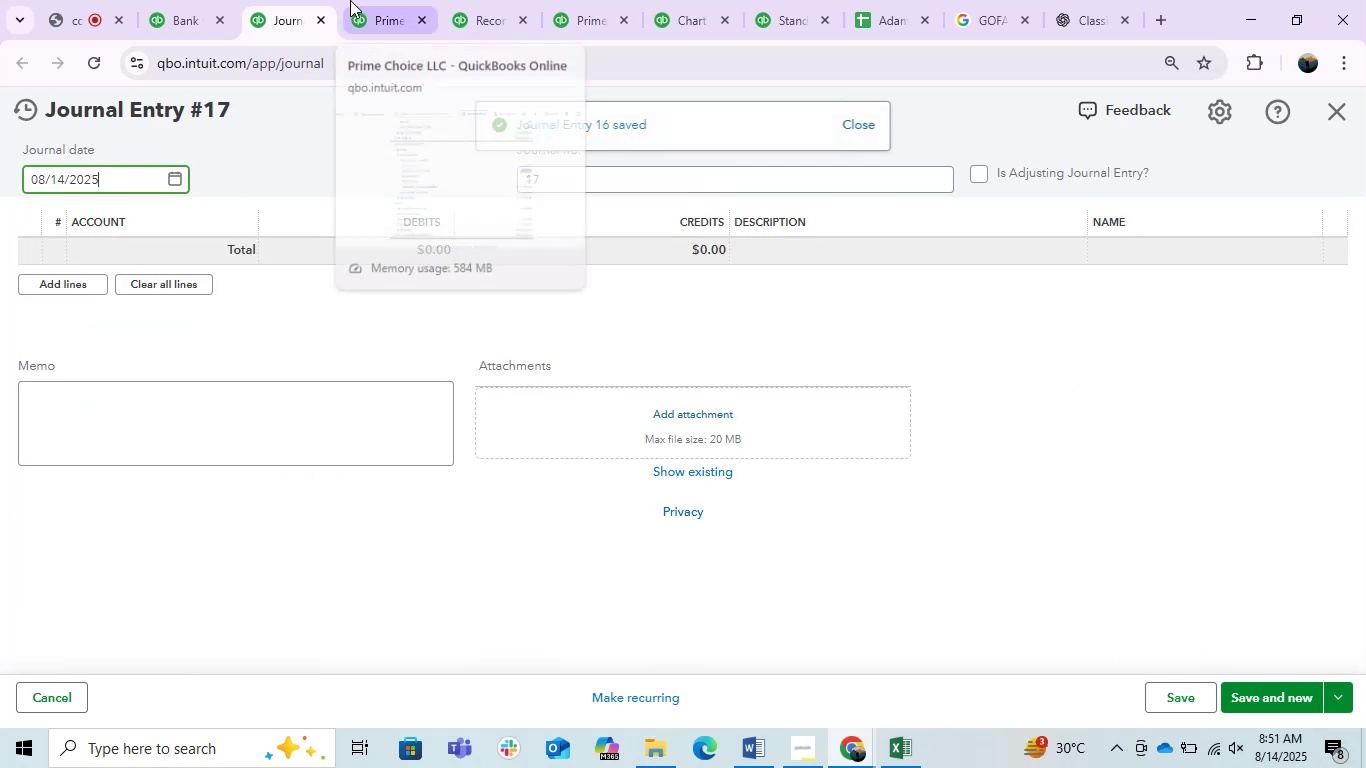 
left_click([350, 0])
 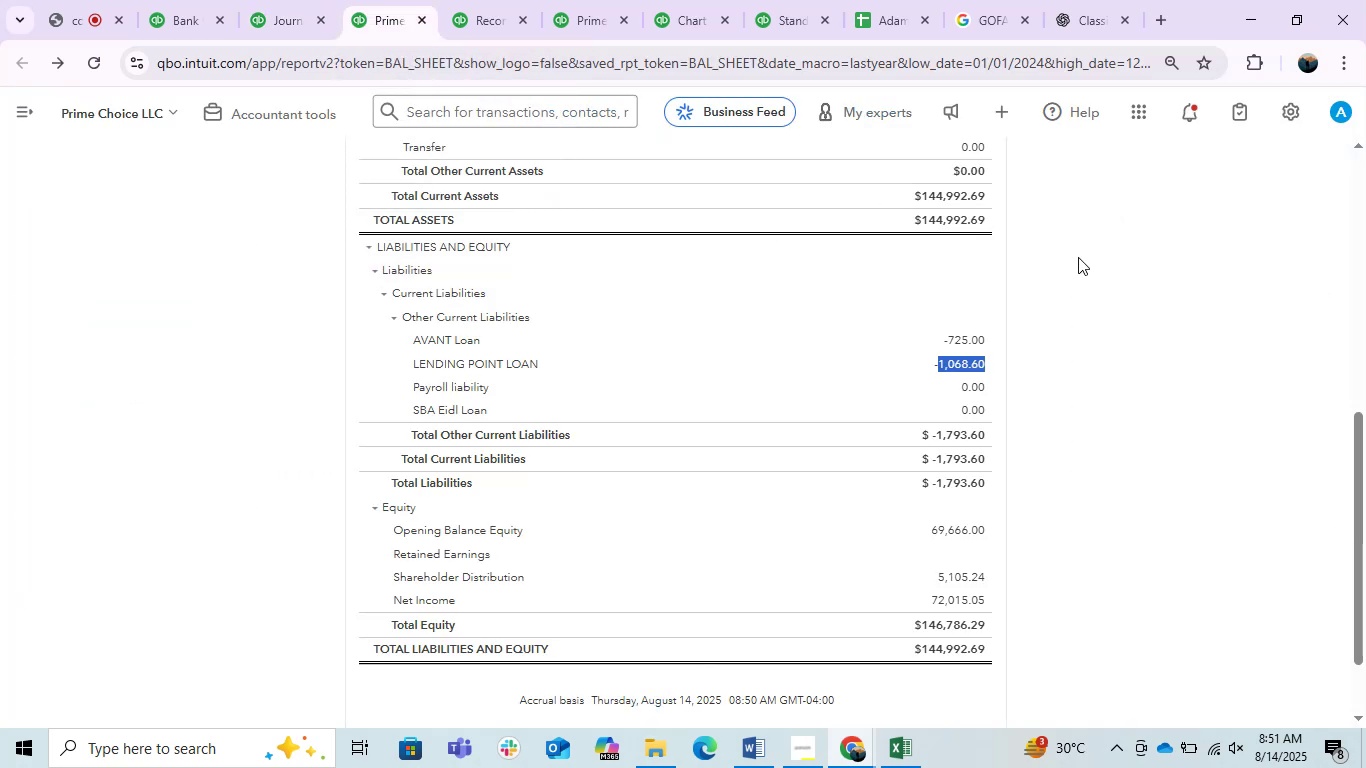 
scroll: coordinate [1014, 230], scroll_direction: up, amount: 4.0
 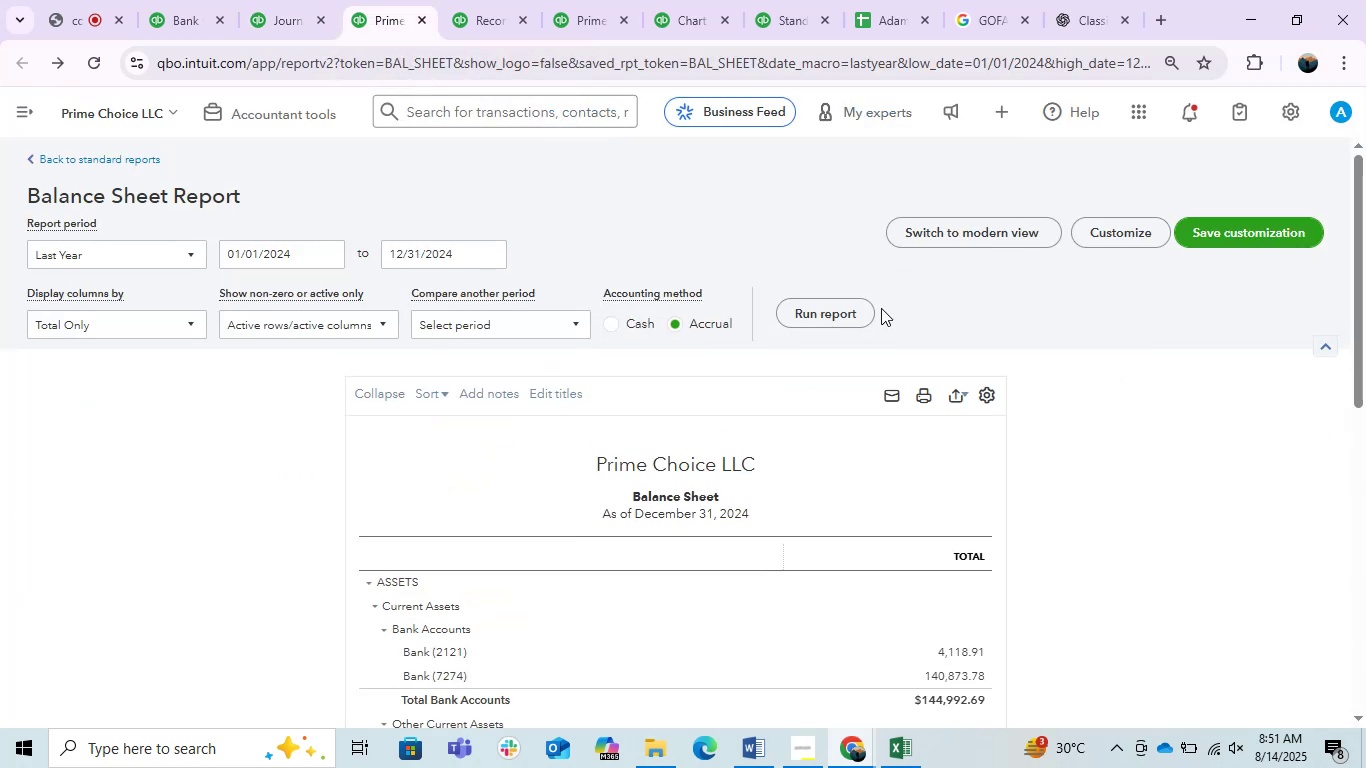 
left_click([860, 308])
 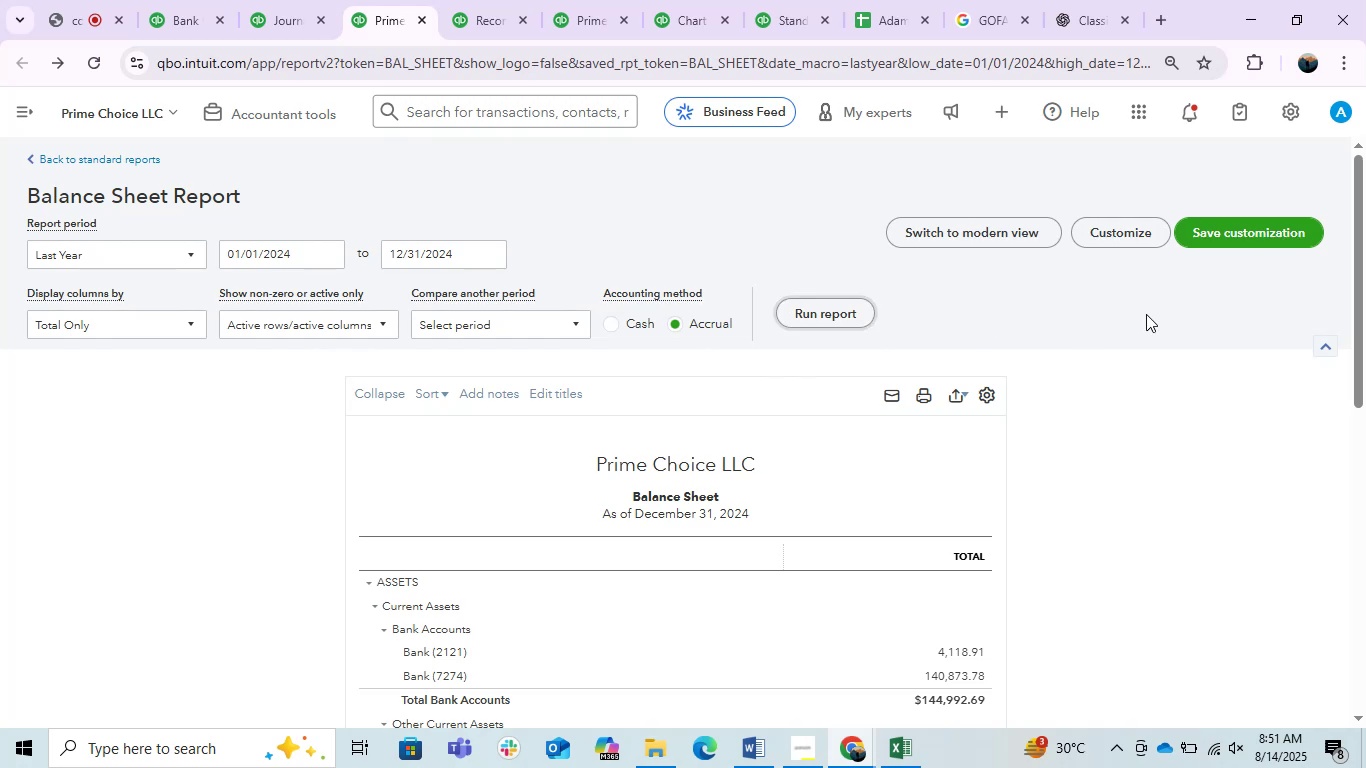 
scroll: coordinate [1146, 314], scroll_direction: down, amount: 2.0
 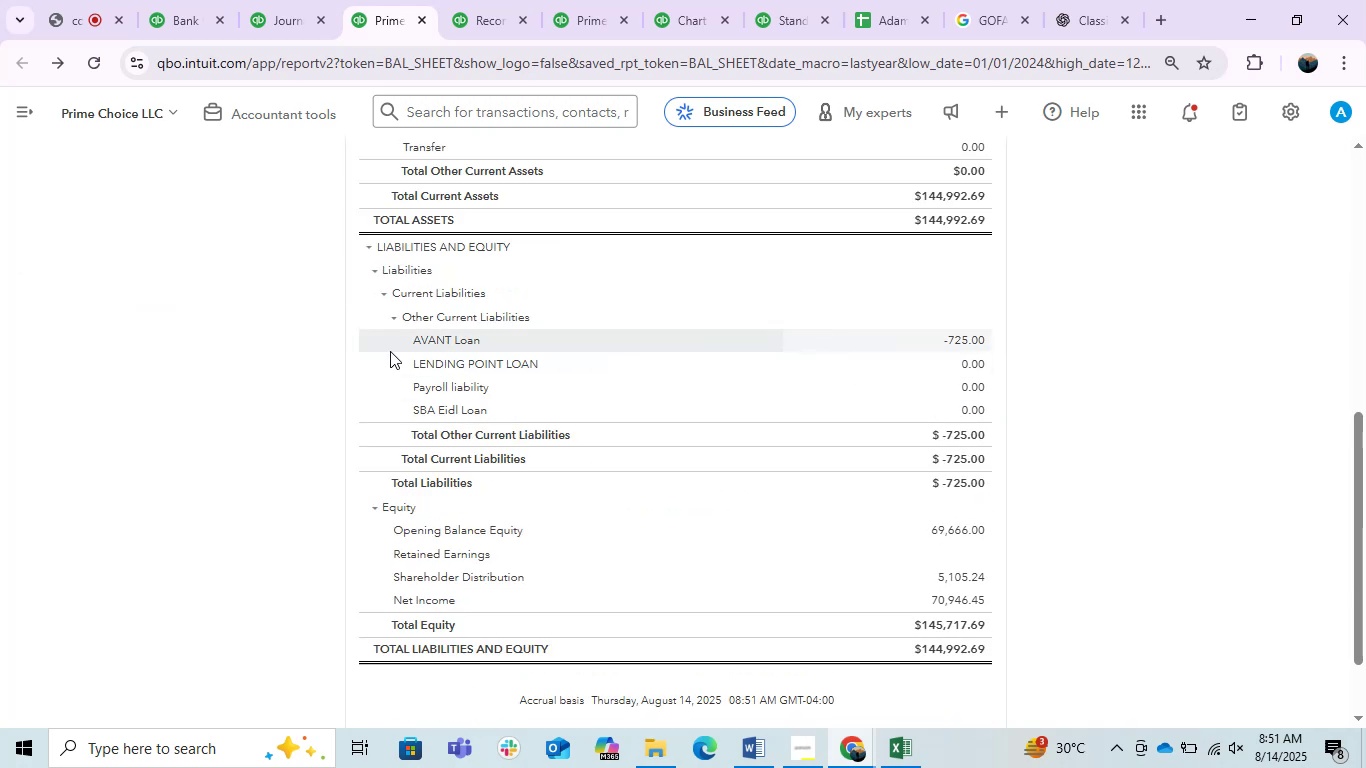 
wait(7.27)
 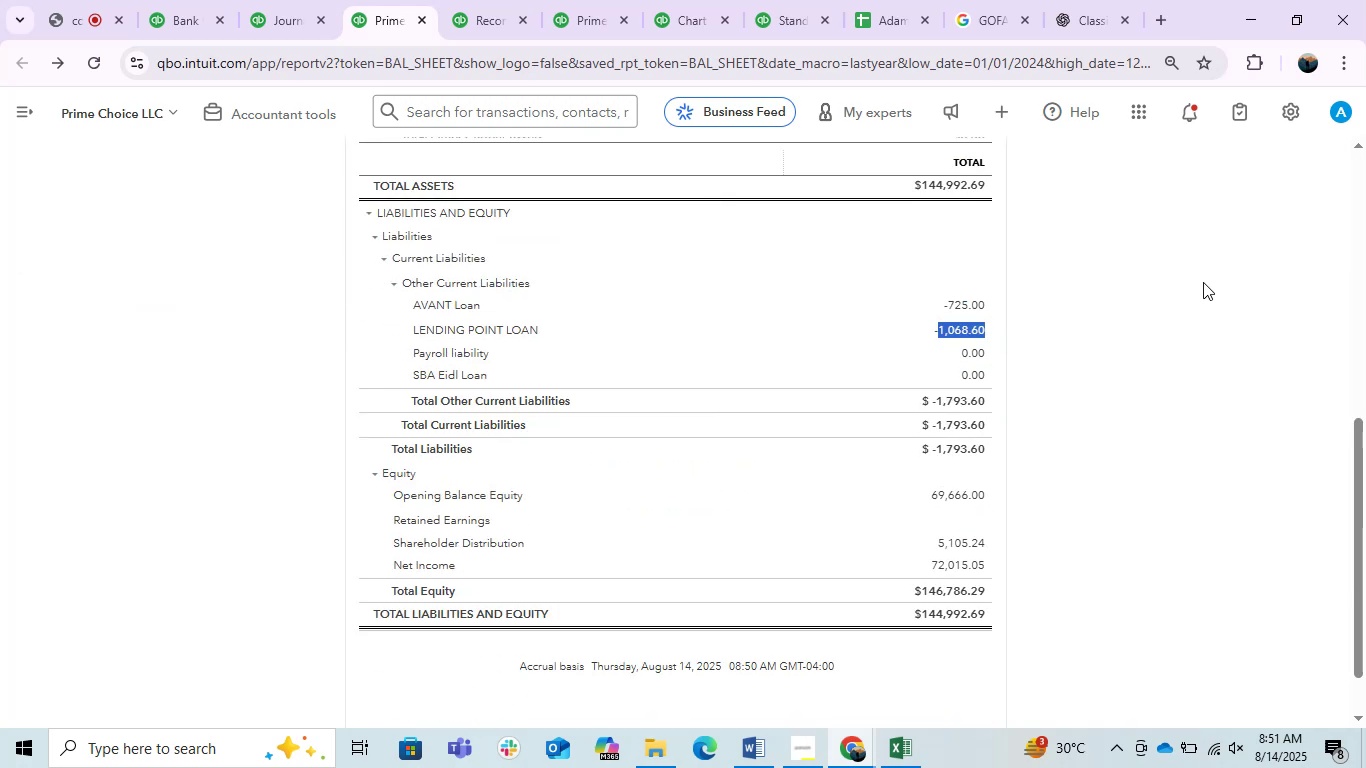 
left_click_drag(start_coordinate=[399, 340], to_coordinate=[488, 357])
 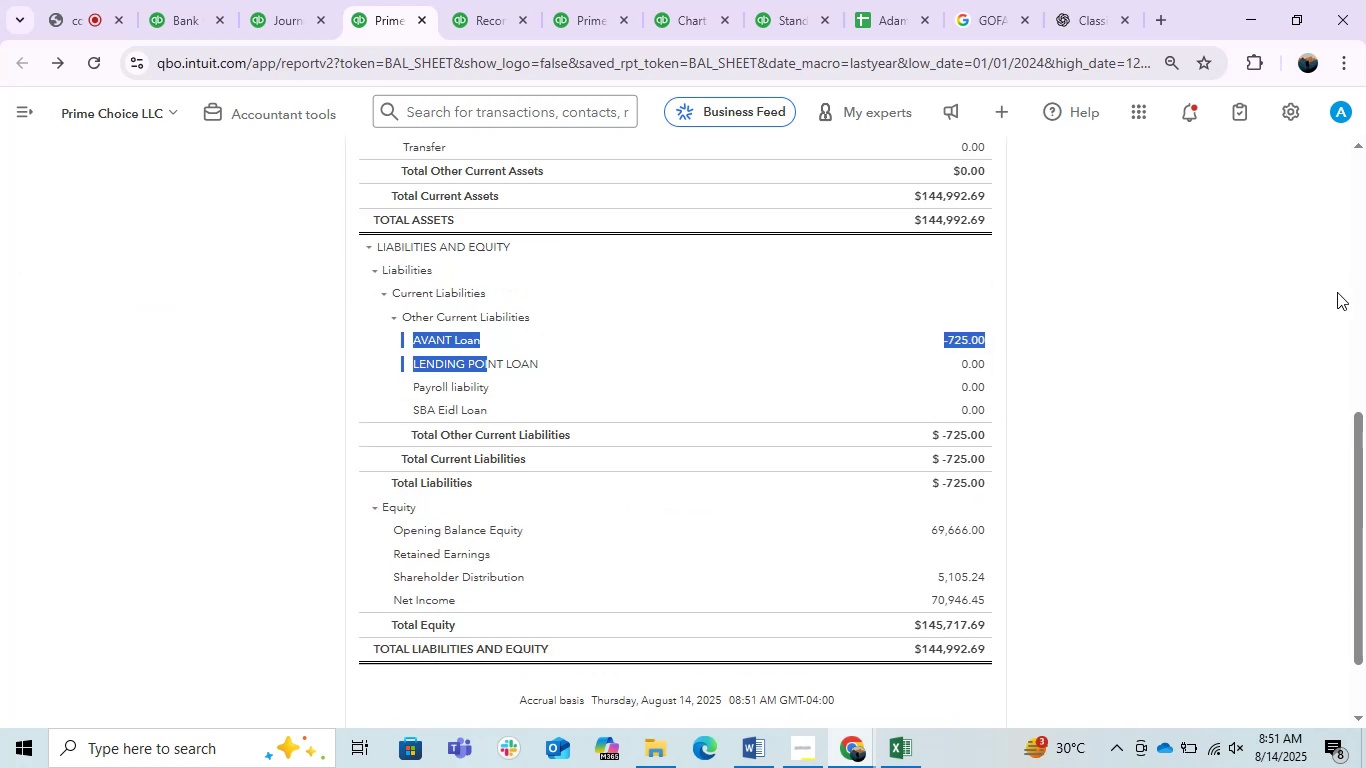 
left_click([1337, 292])
 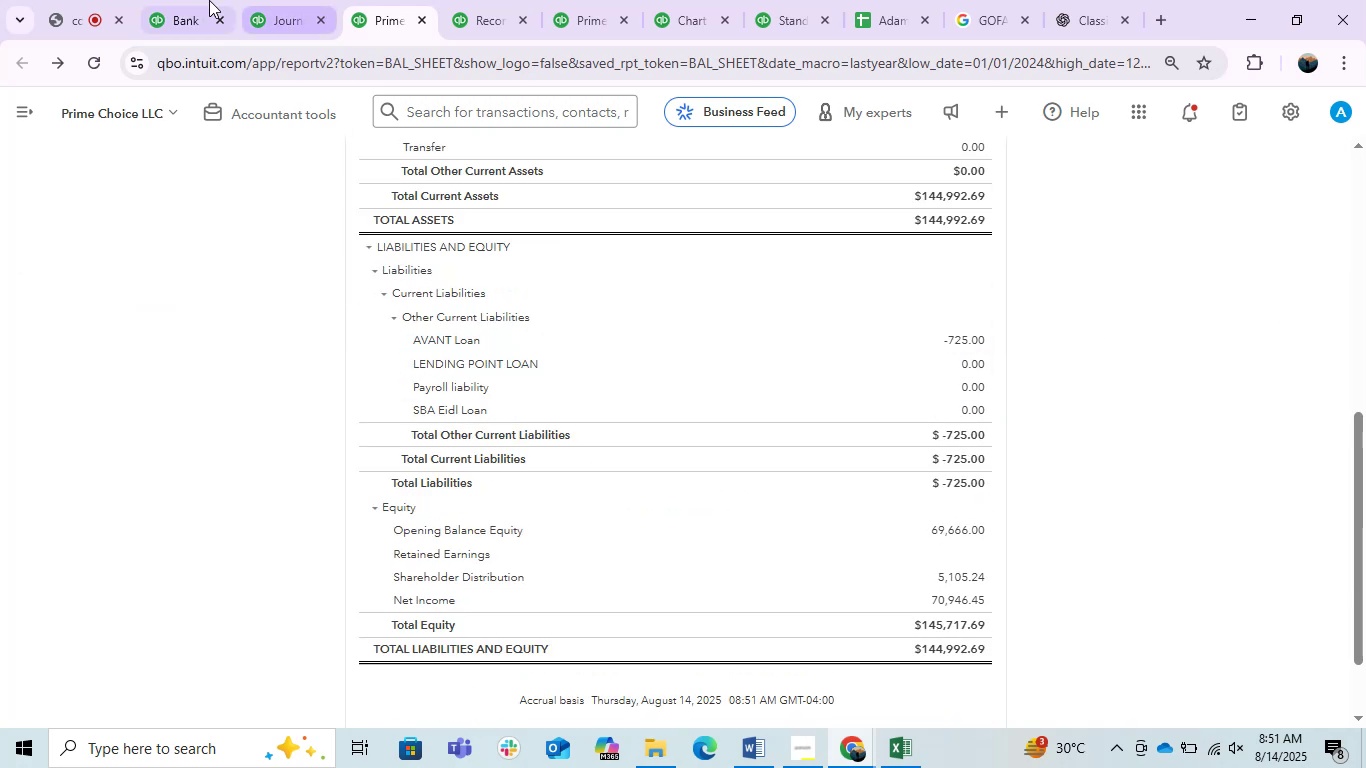 
left_click([209, 0])
 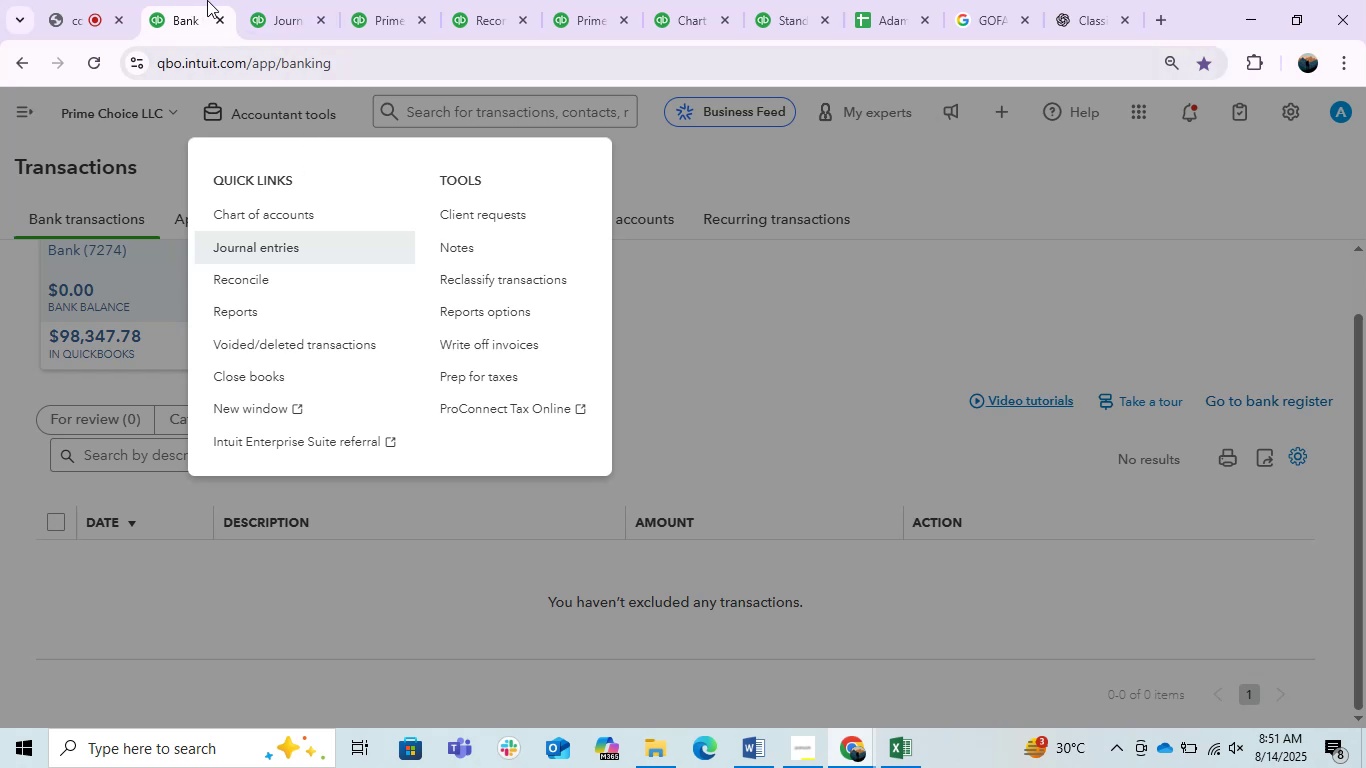 
left_click([276, 0])
 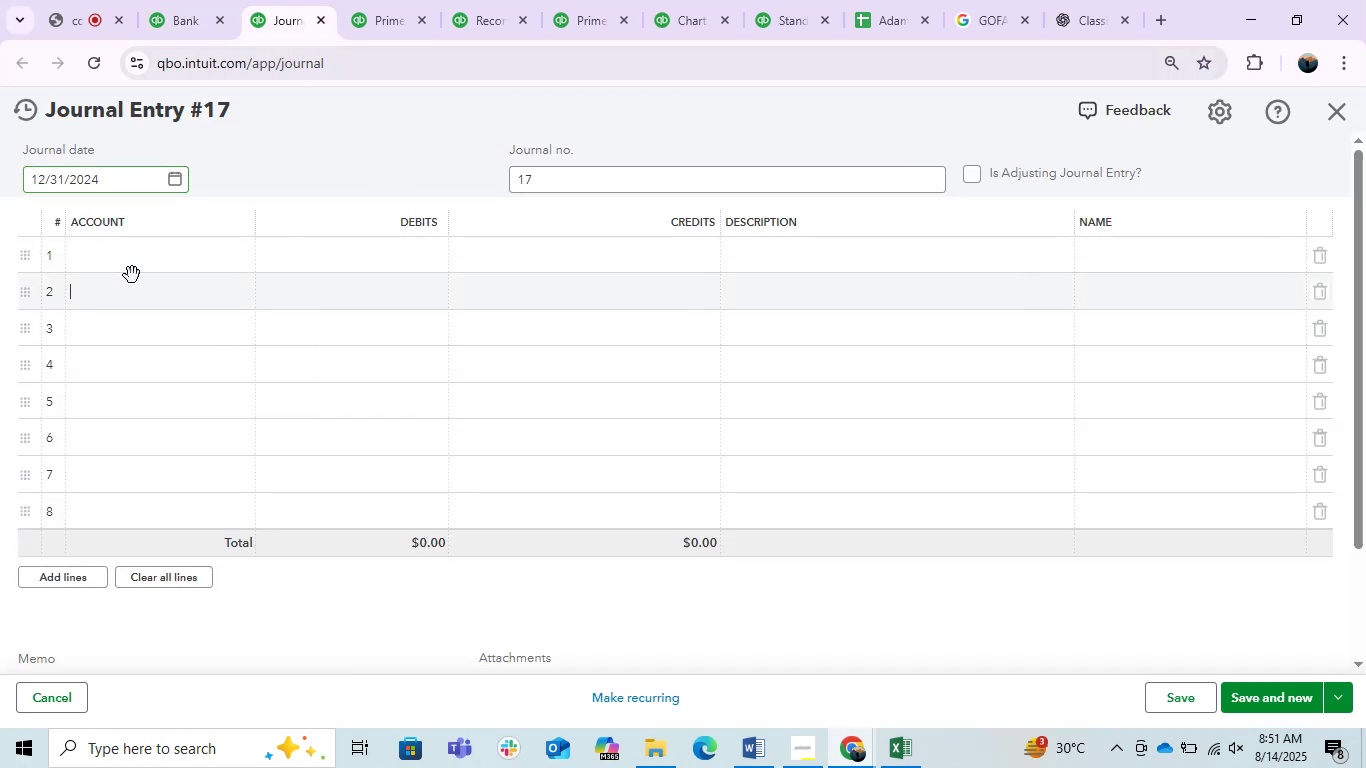 
double_click([172, 247])
 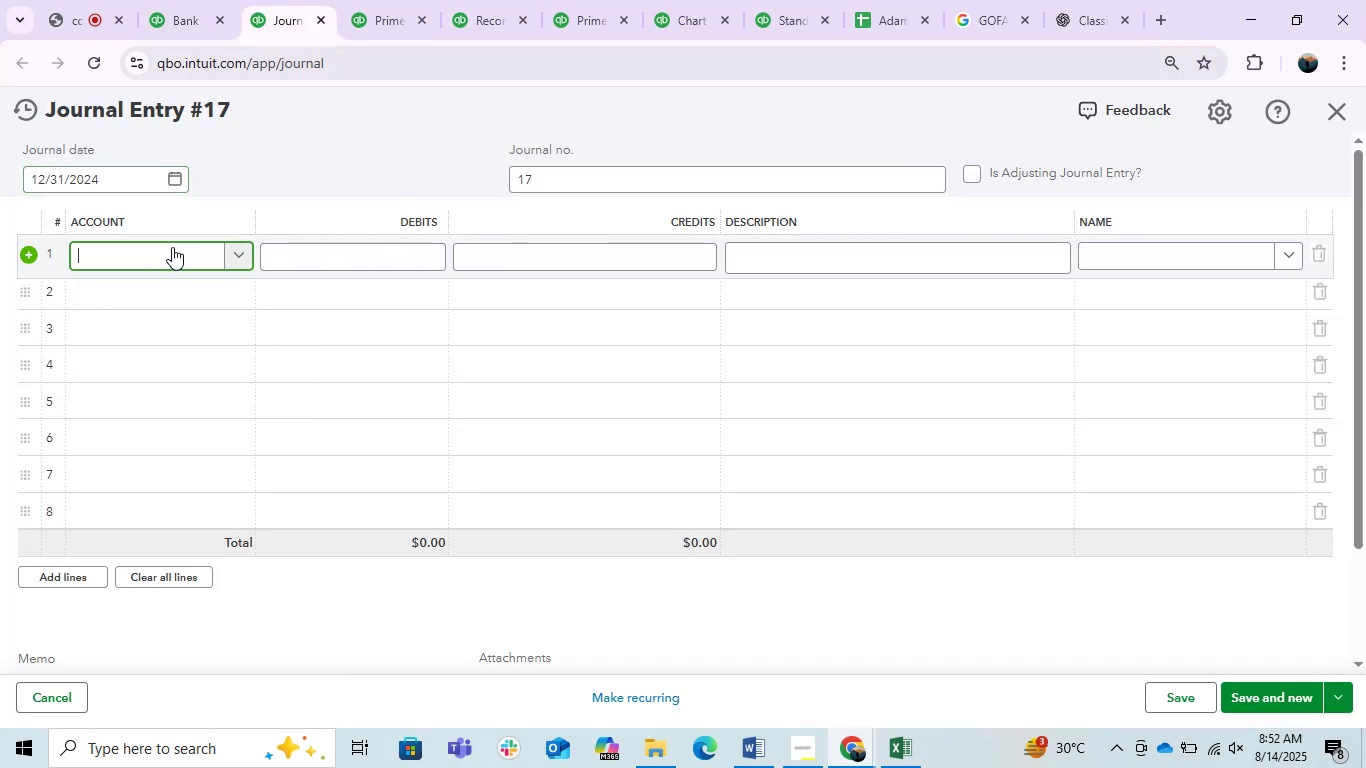 
type(inmter)
key(Backspace)
key(Backspace)
key(Backspace)
key(Backspace)
type(ere)
key(Backspace)
key(Backspace)
key(Backspace)
type(tere)
 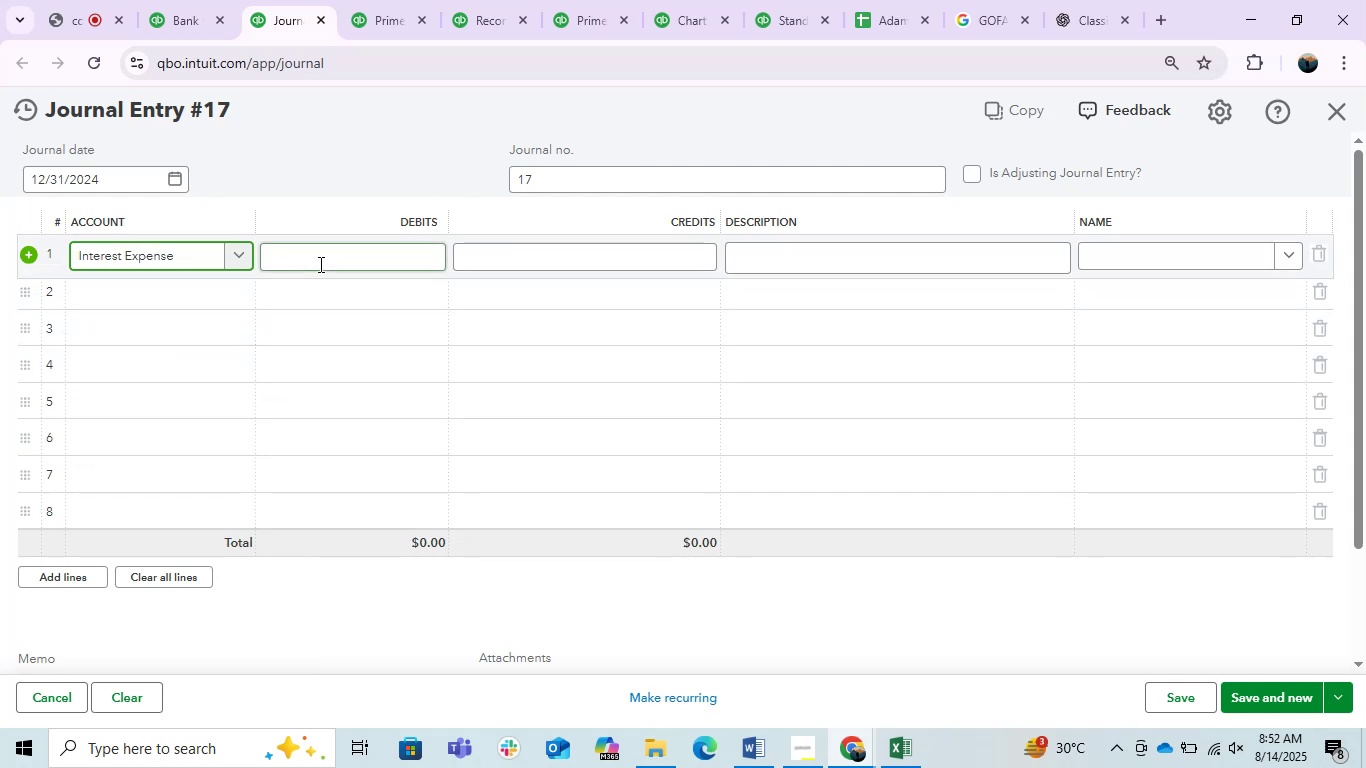 
key(Numpad7)
 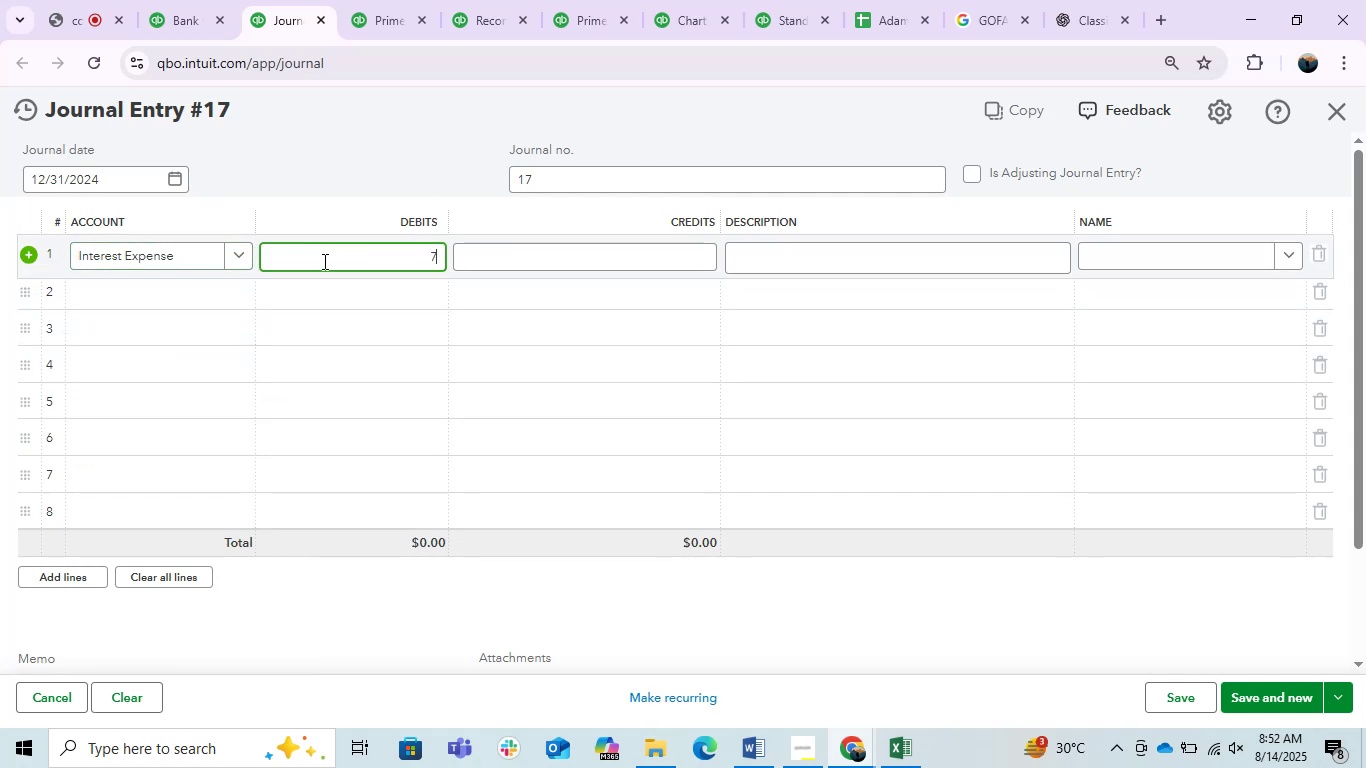 
key(Numpad2)
 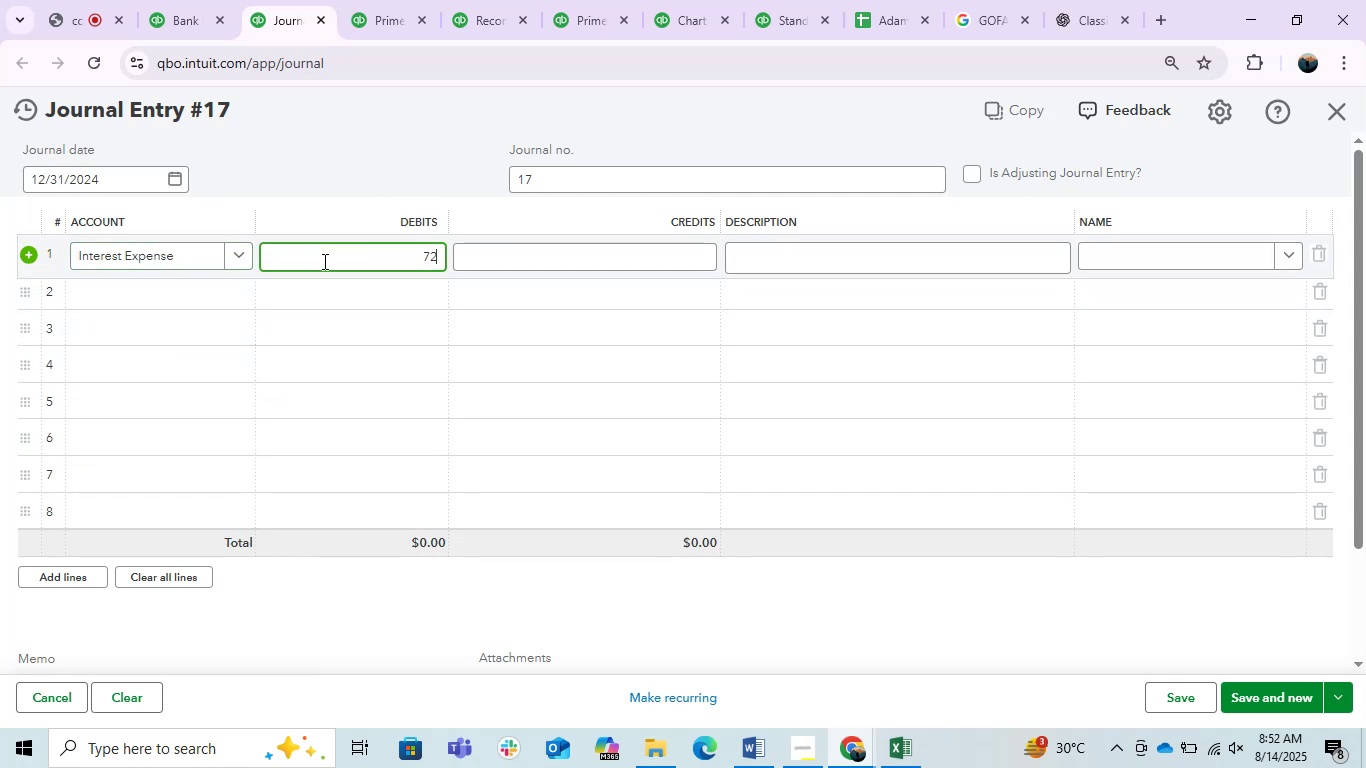 
key(Numpad5)
 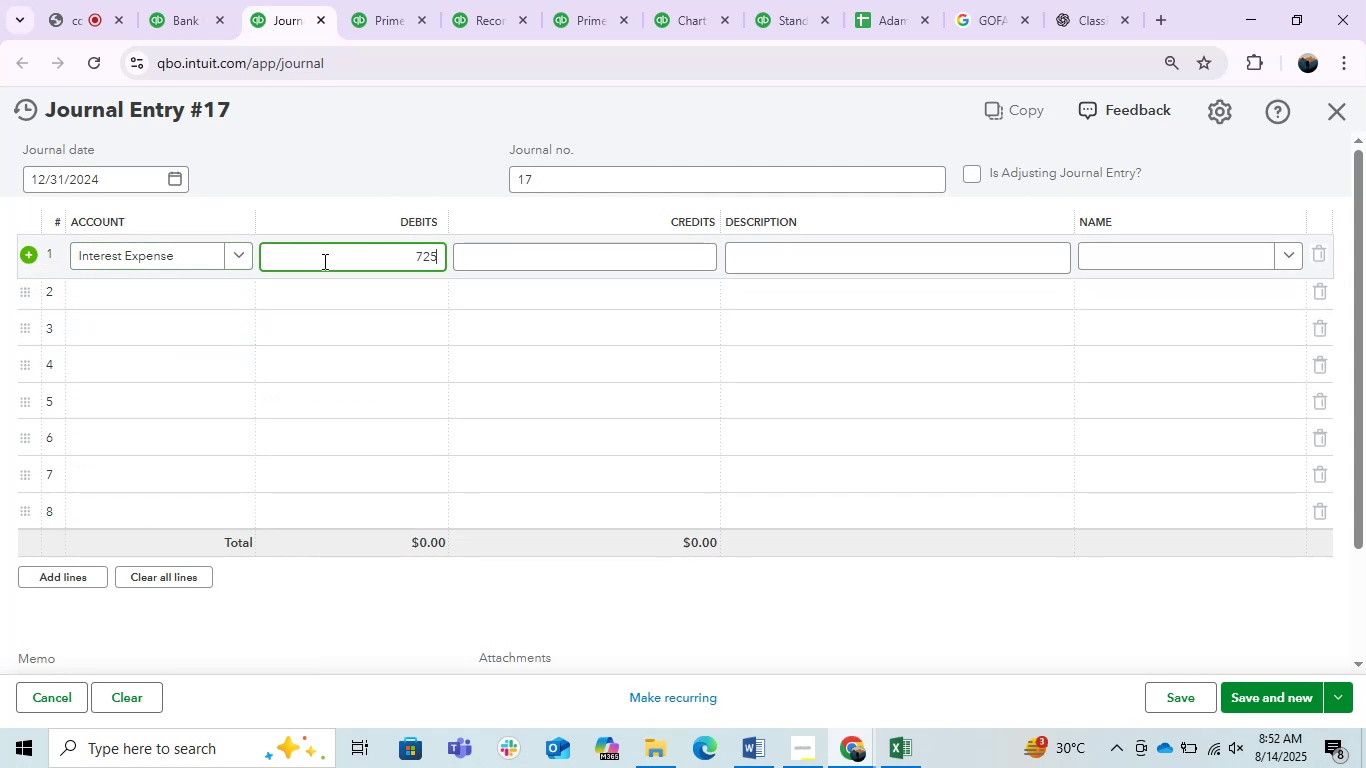 
key(Enter)
 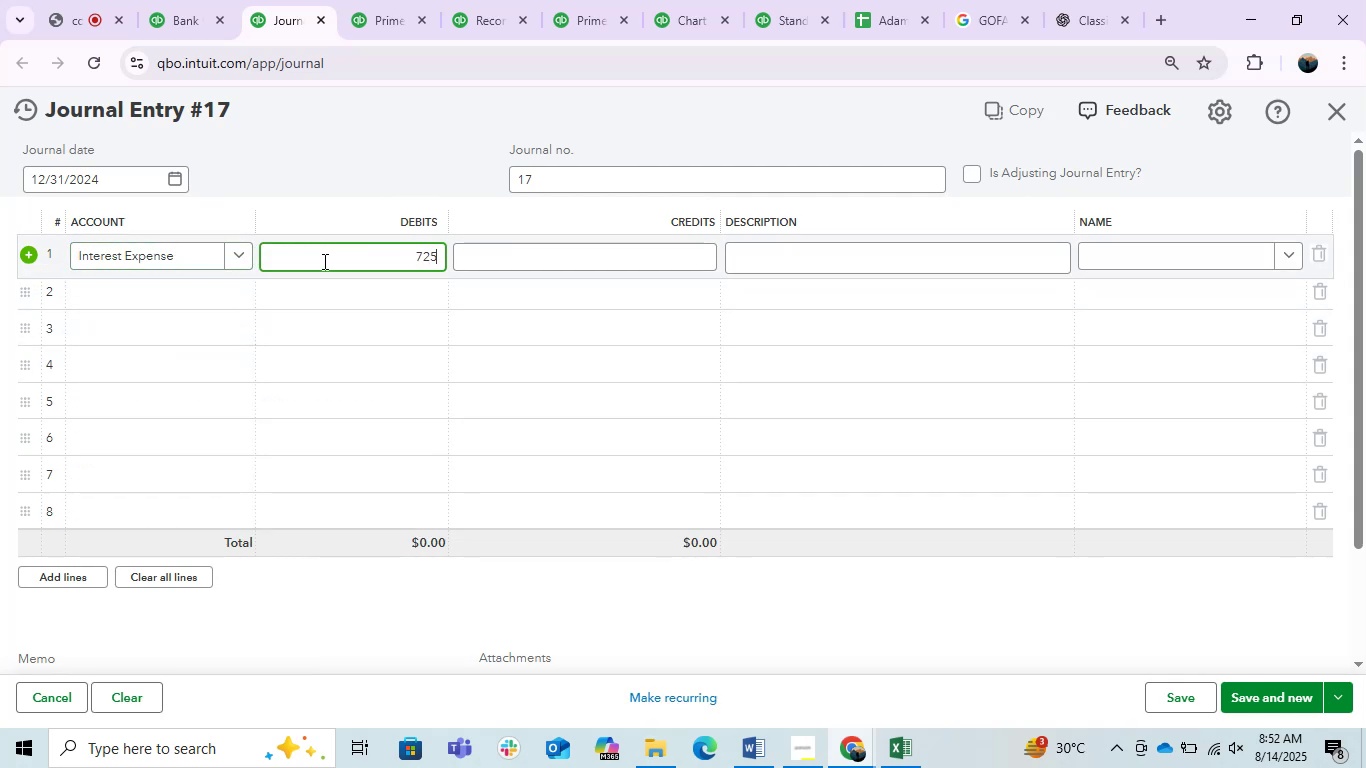 
key(ArrowDown)
 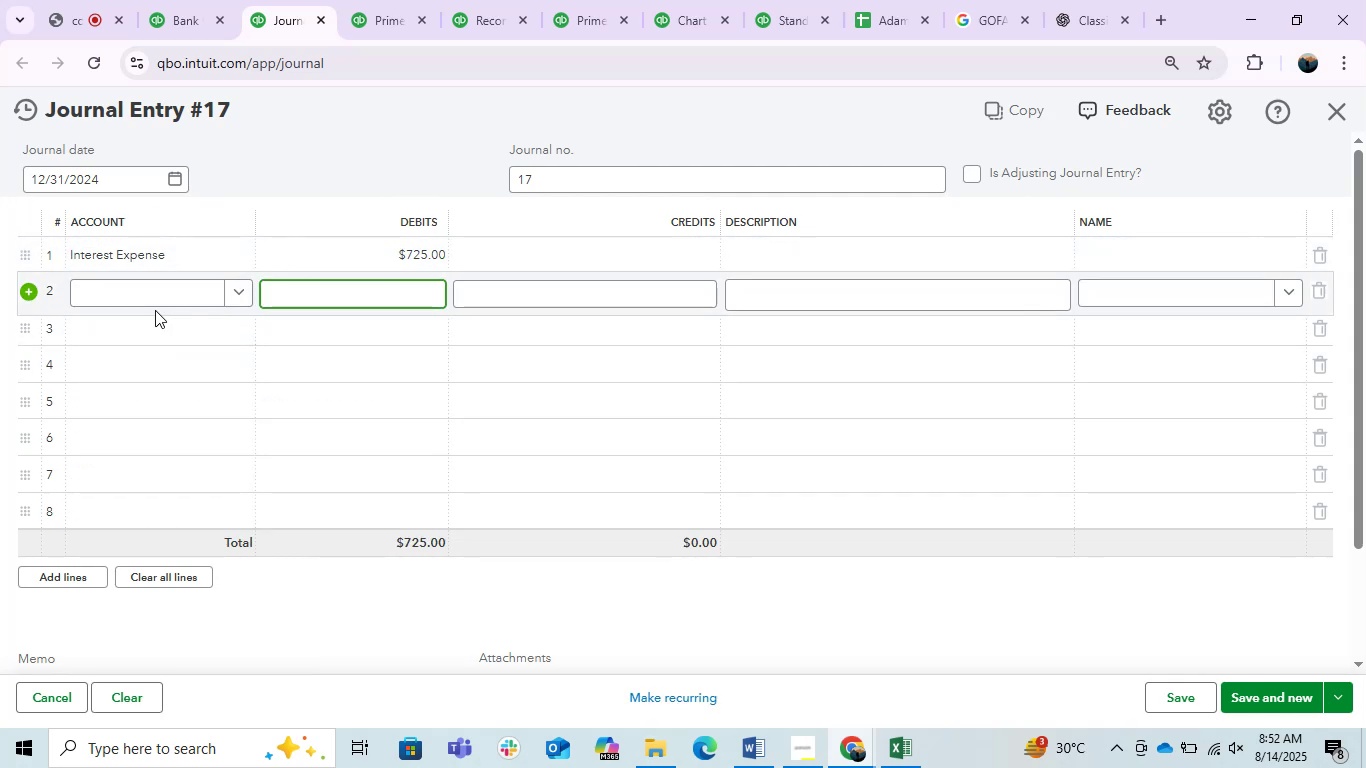 
double_click([125, 304])
 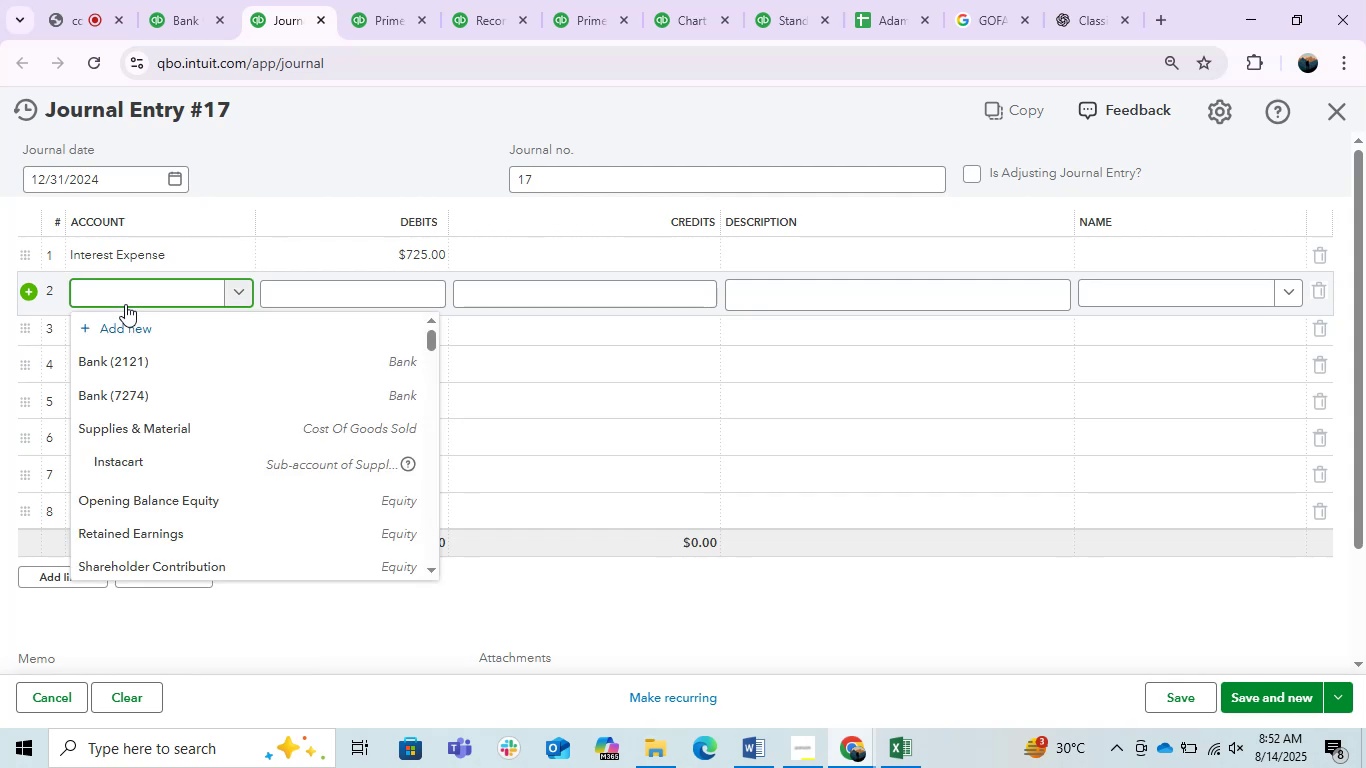 
wait(9.78)
 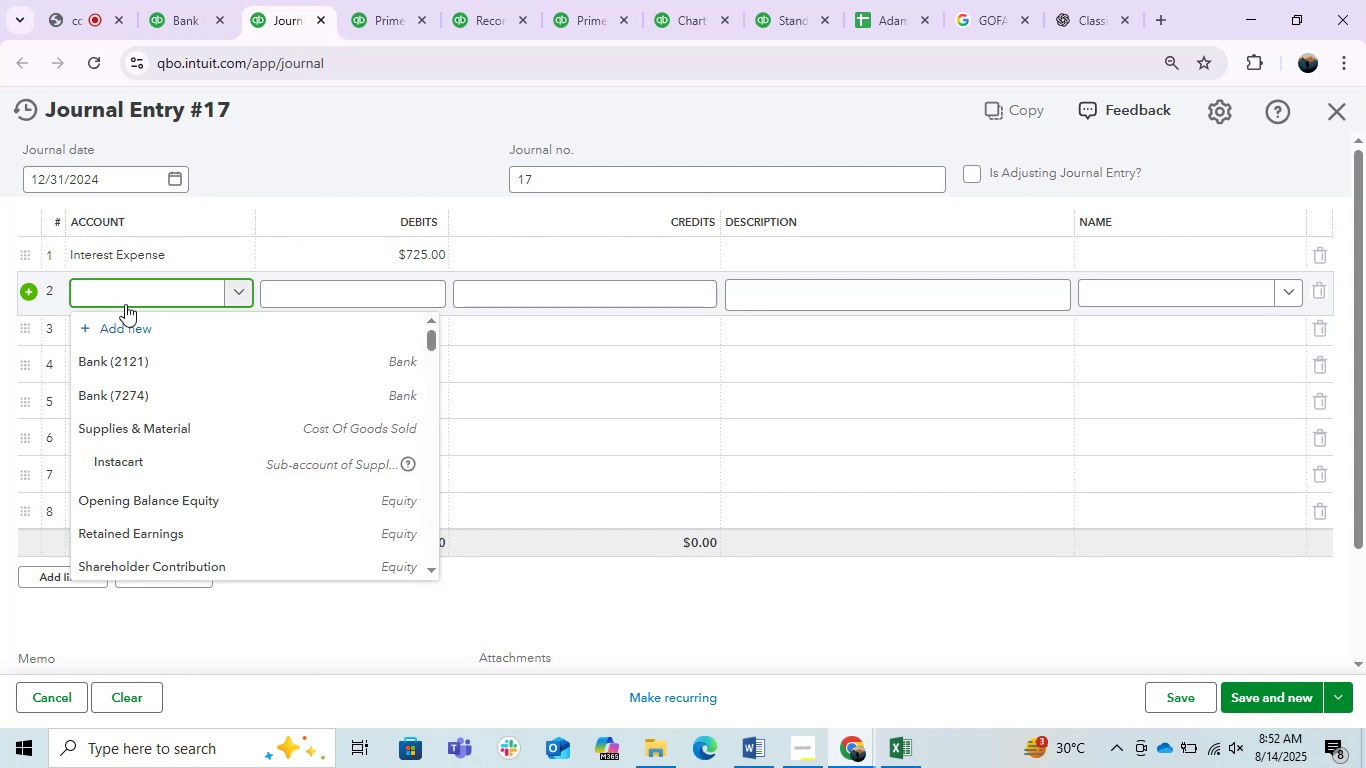 
hold_key(key=A, duration=0.35)
 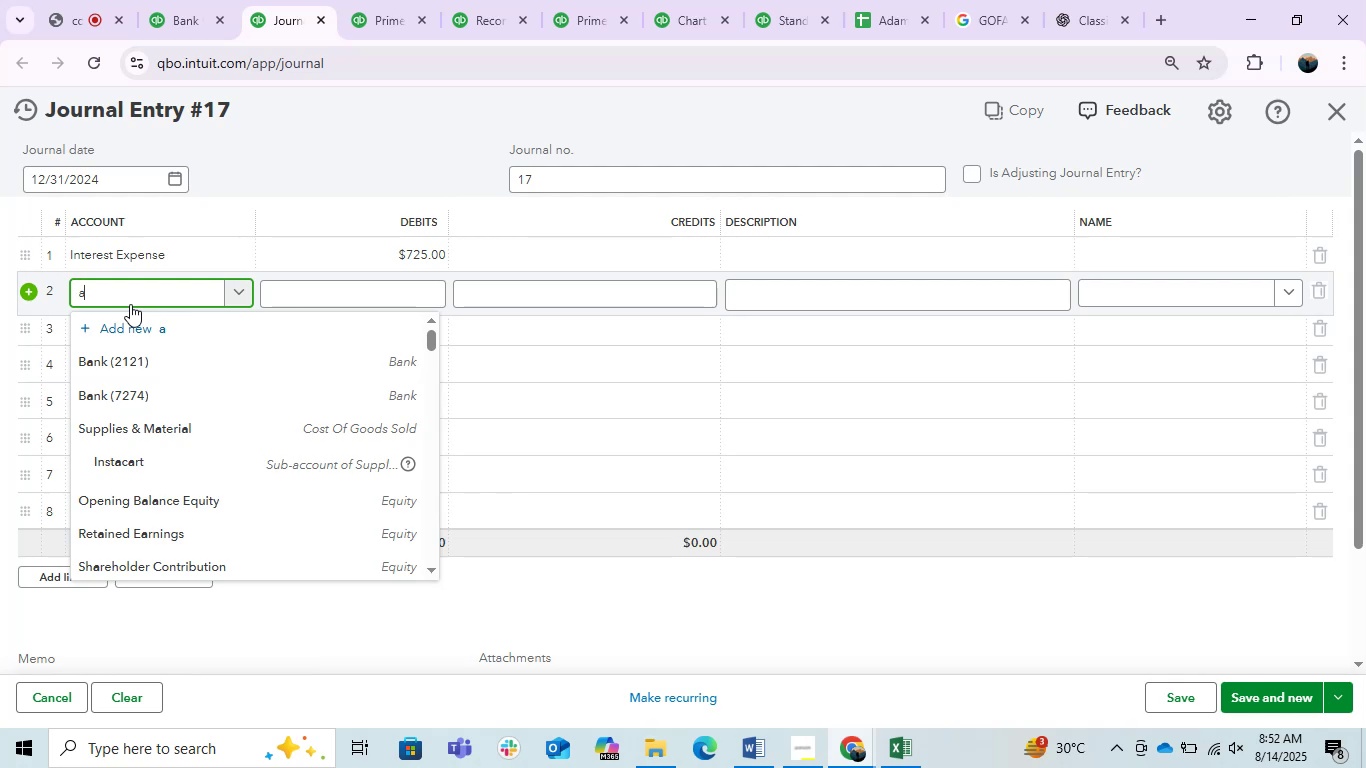 
type(van)
 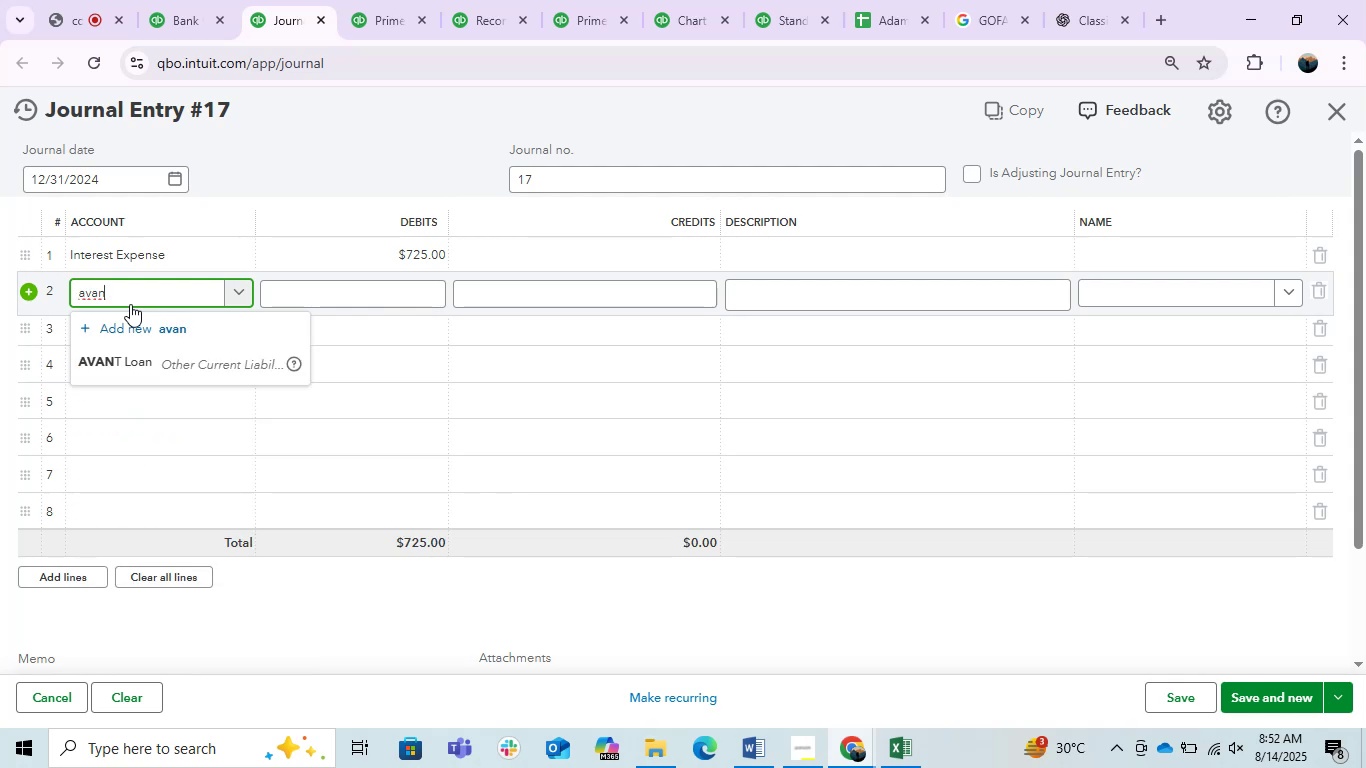 
left_click([193, 359])
 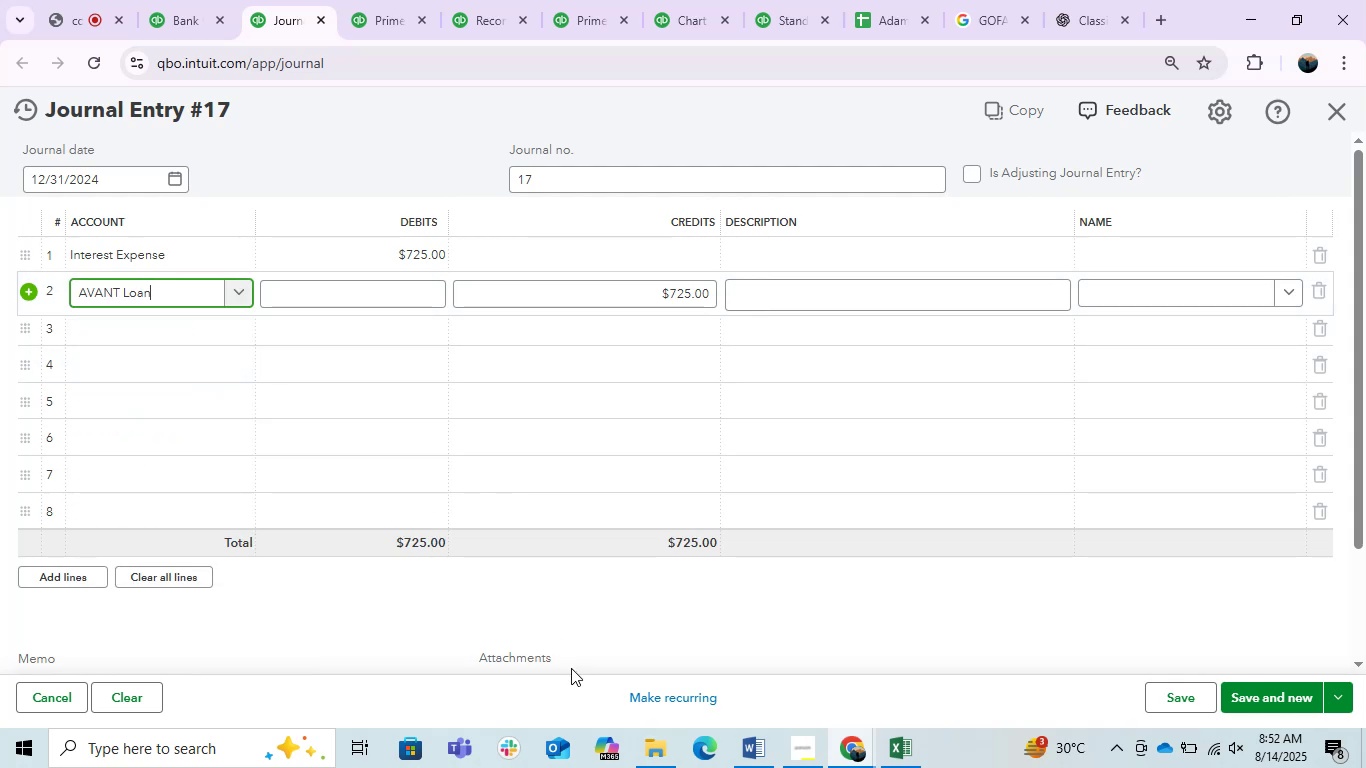 
left_click([420, 624])
 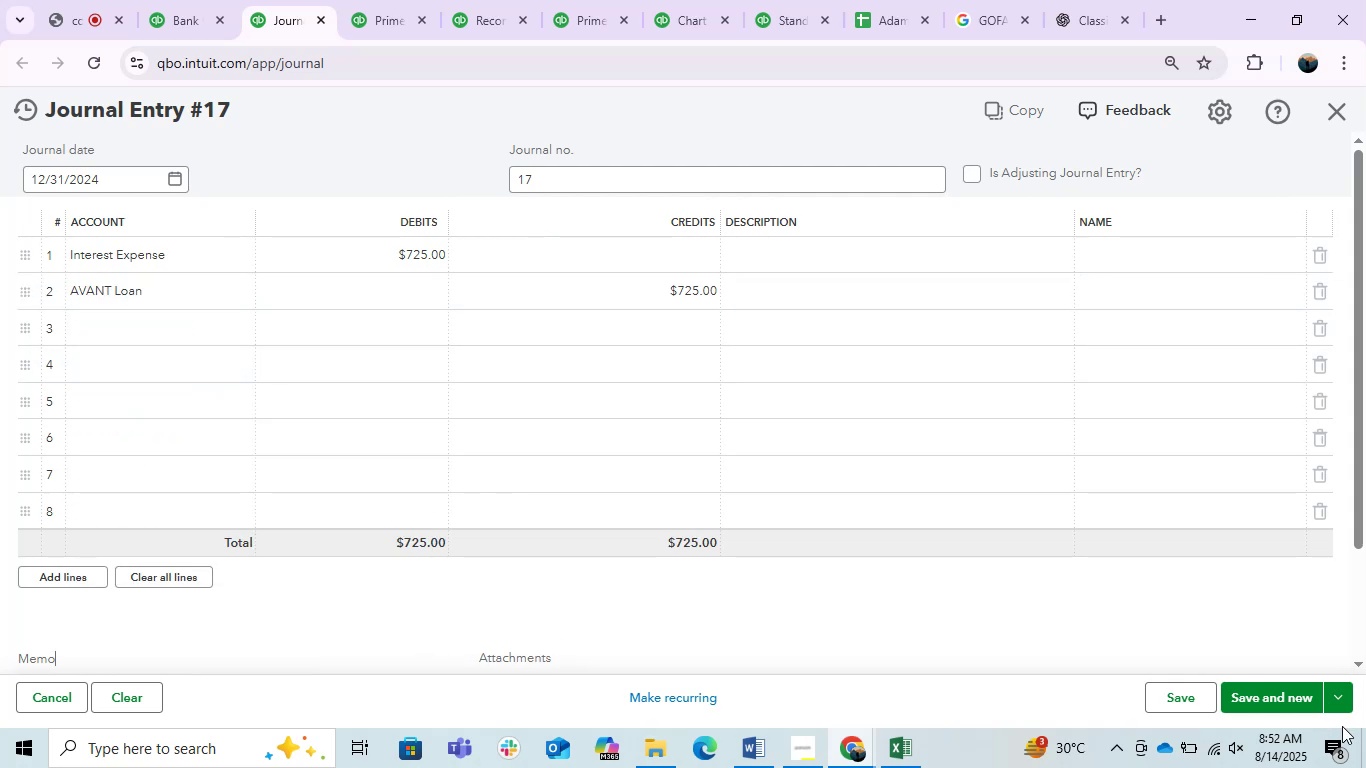 
left_click([1260, 694])
 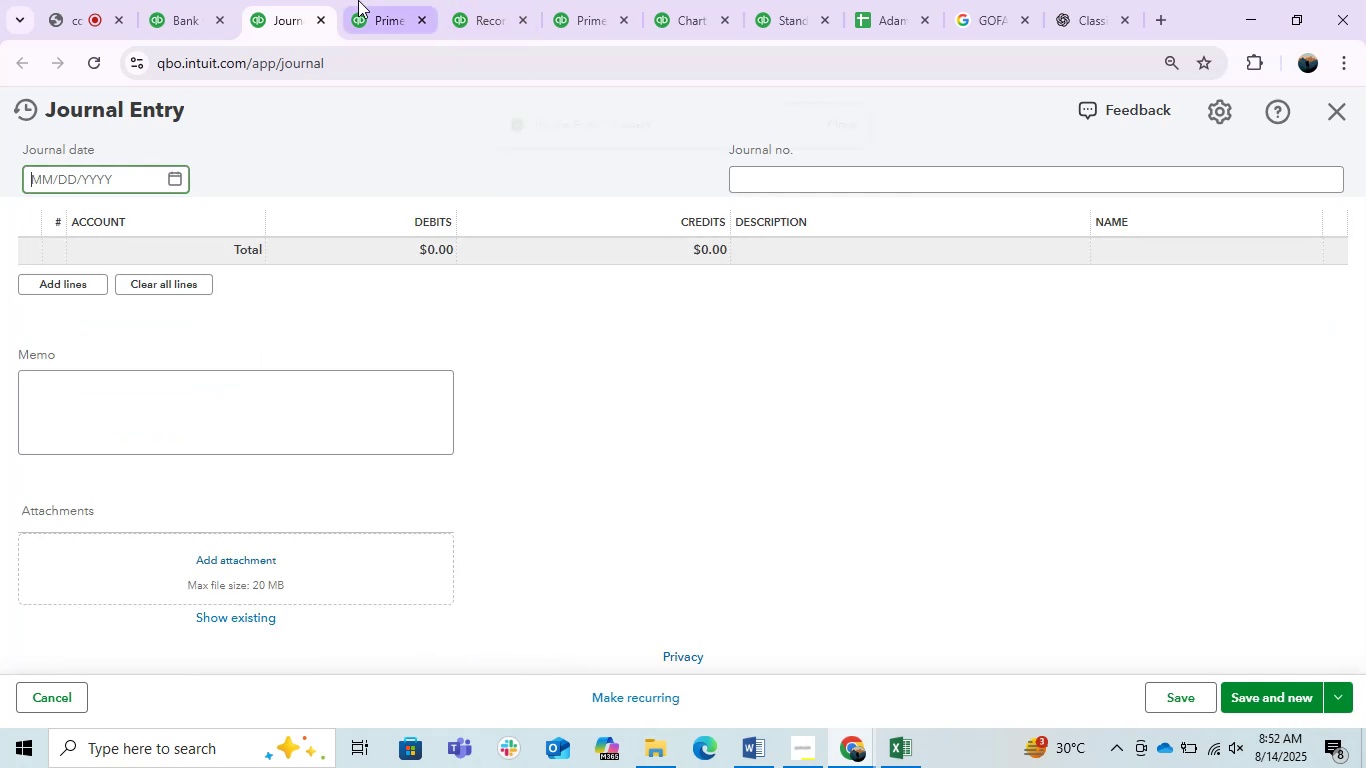 
left_click([387, 0])
 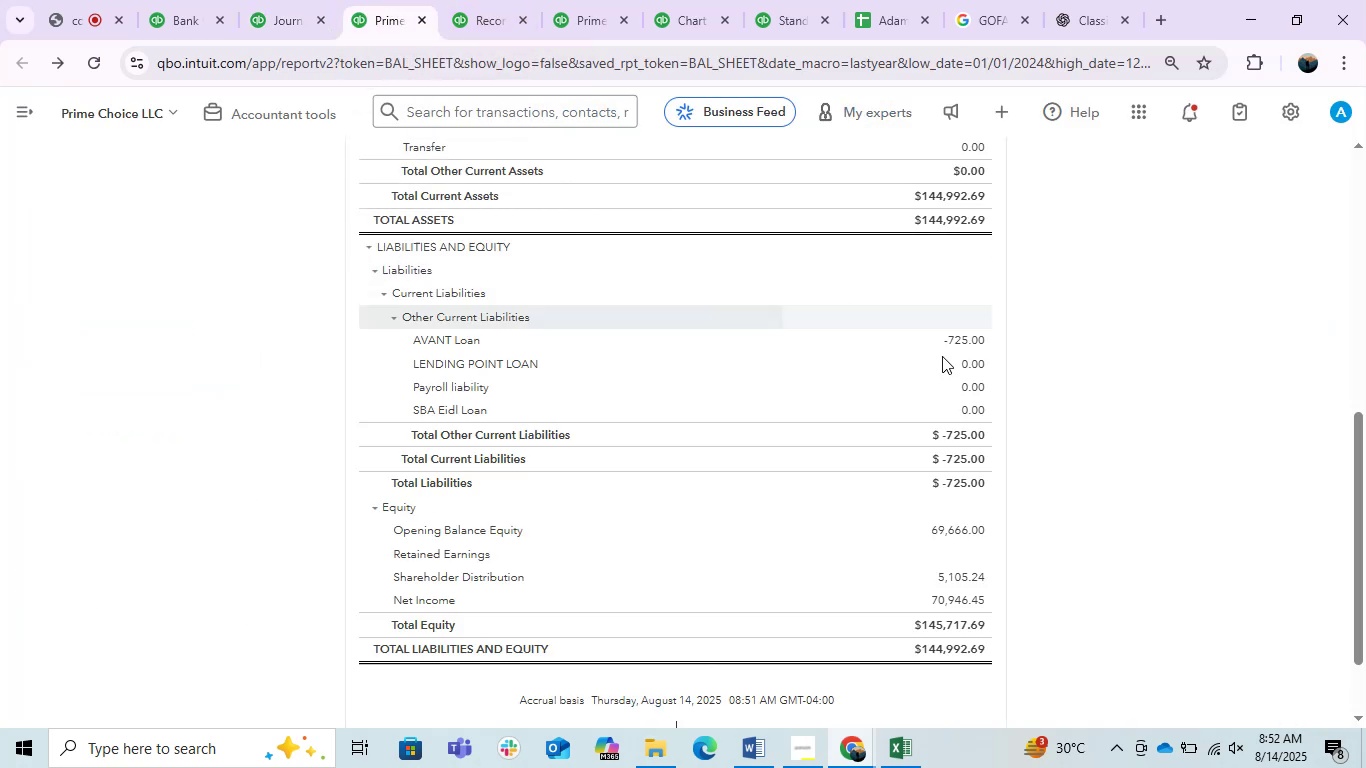 
scroll: coordinate [1174, 464], scroll_direction: up, amount: 3.0
 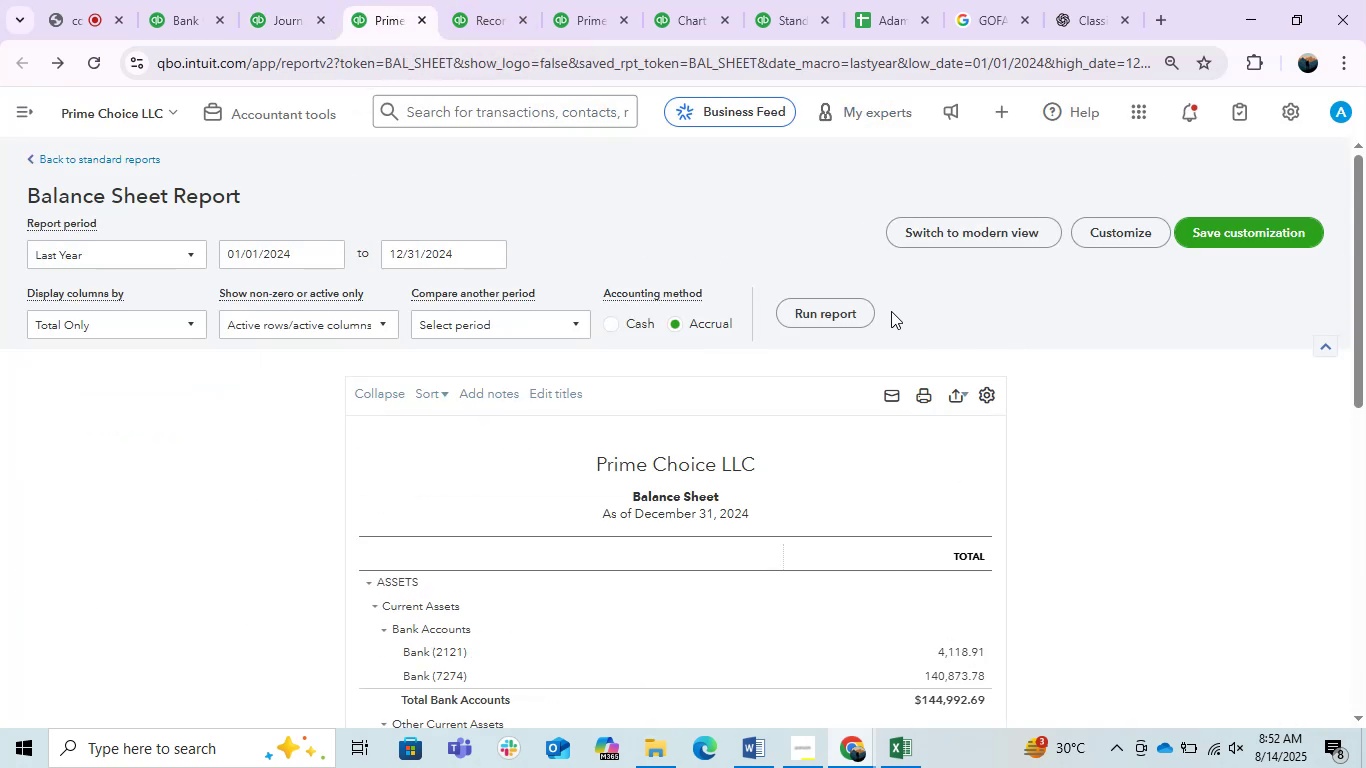 
left_click([840, 308])
 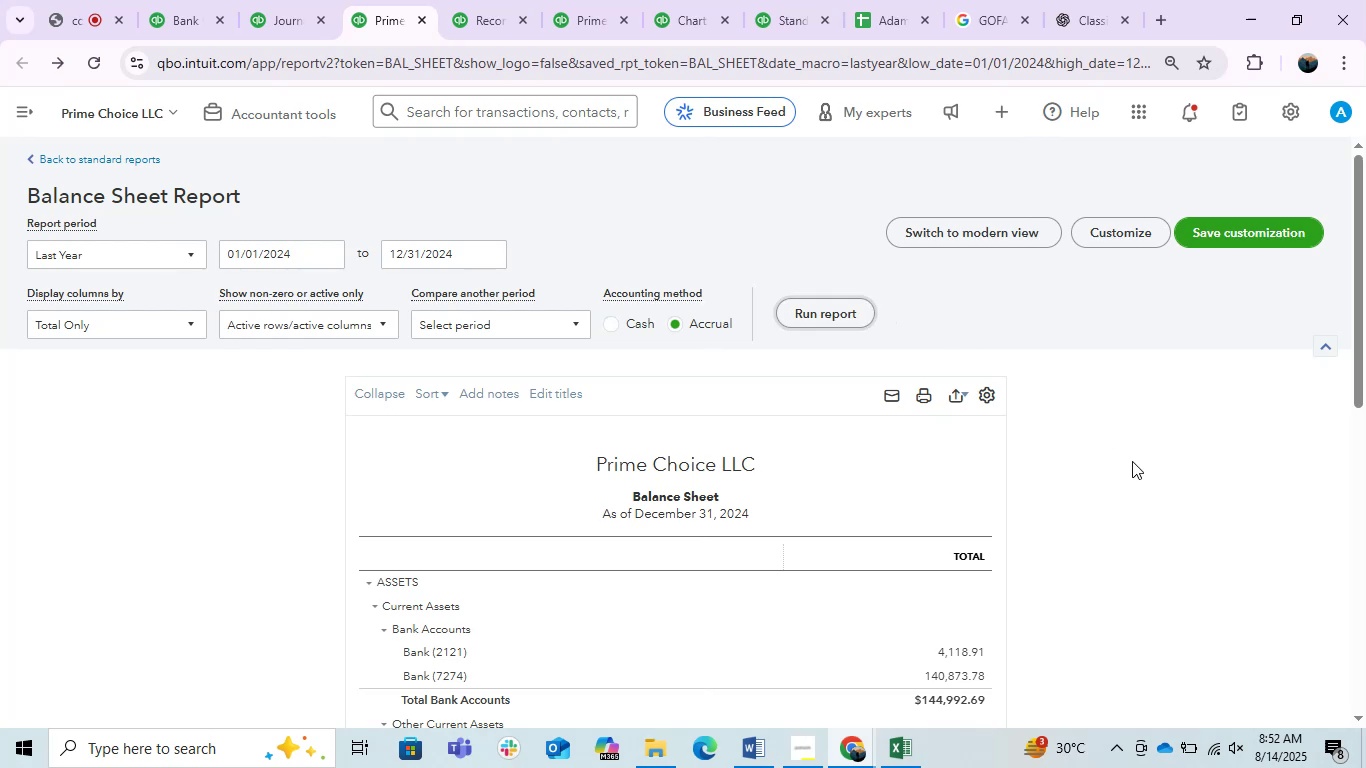 
scroll: coordinate [1133, 462], scroll_direction: down, amount: 3.0
 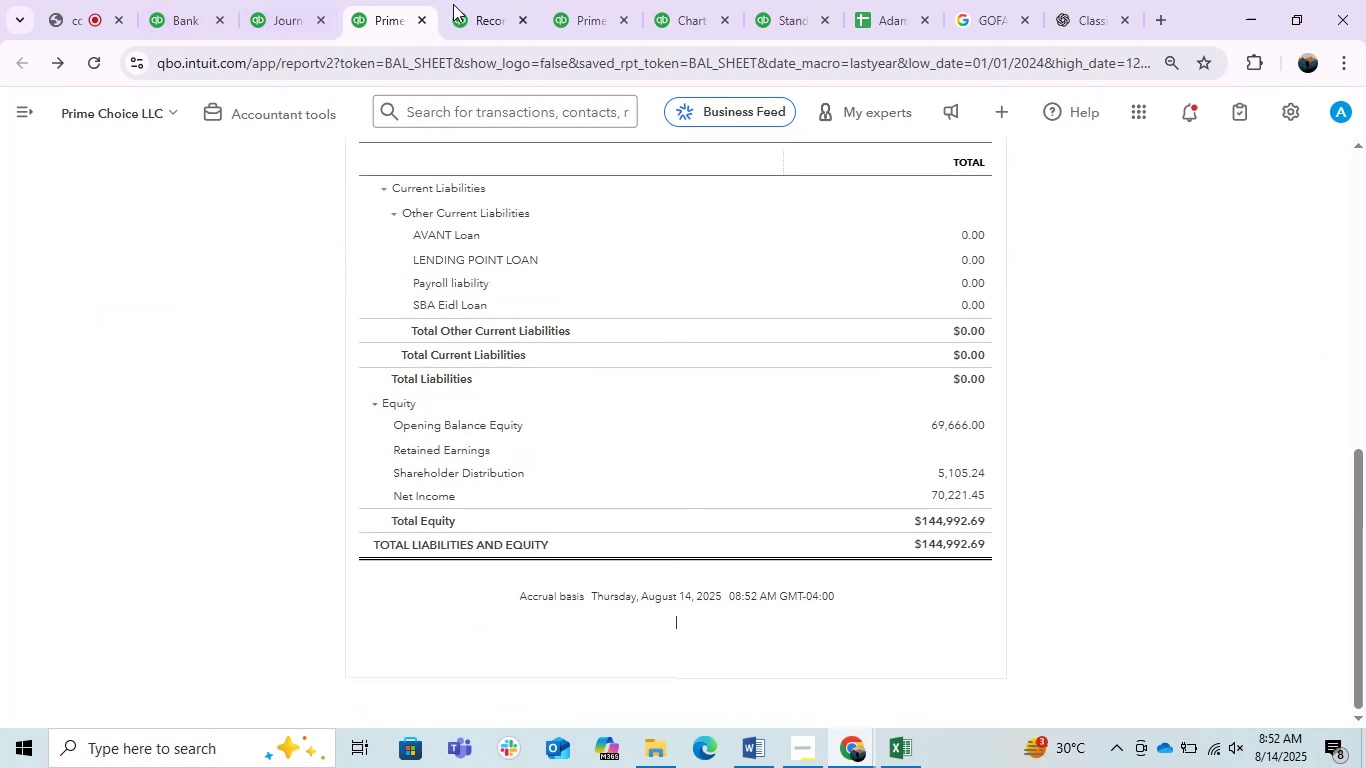 
left_click([459, 4])
 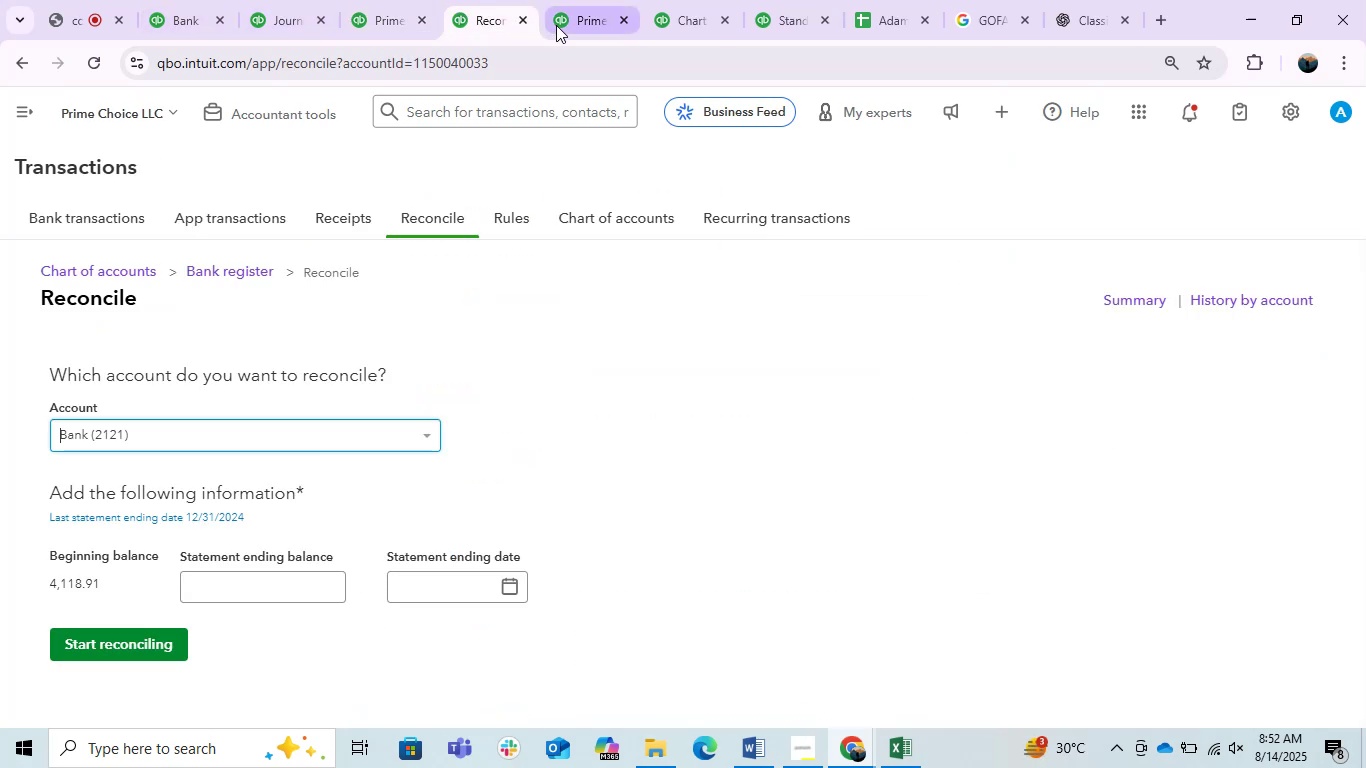 
left_click_drag(start_coordinate=[564, 24], to_coordinate=[468, 22])
 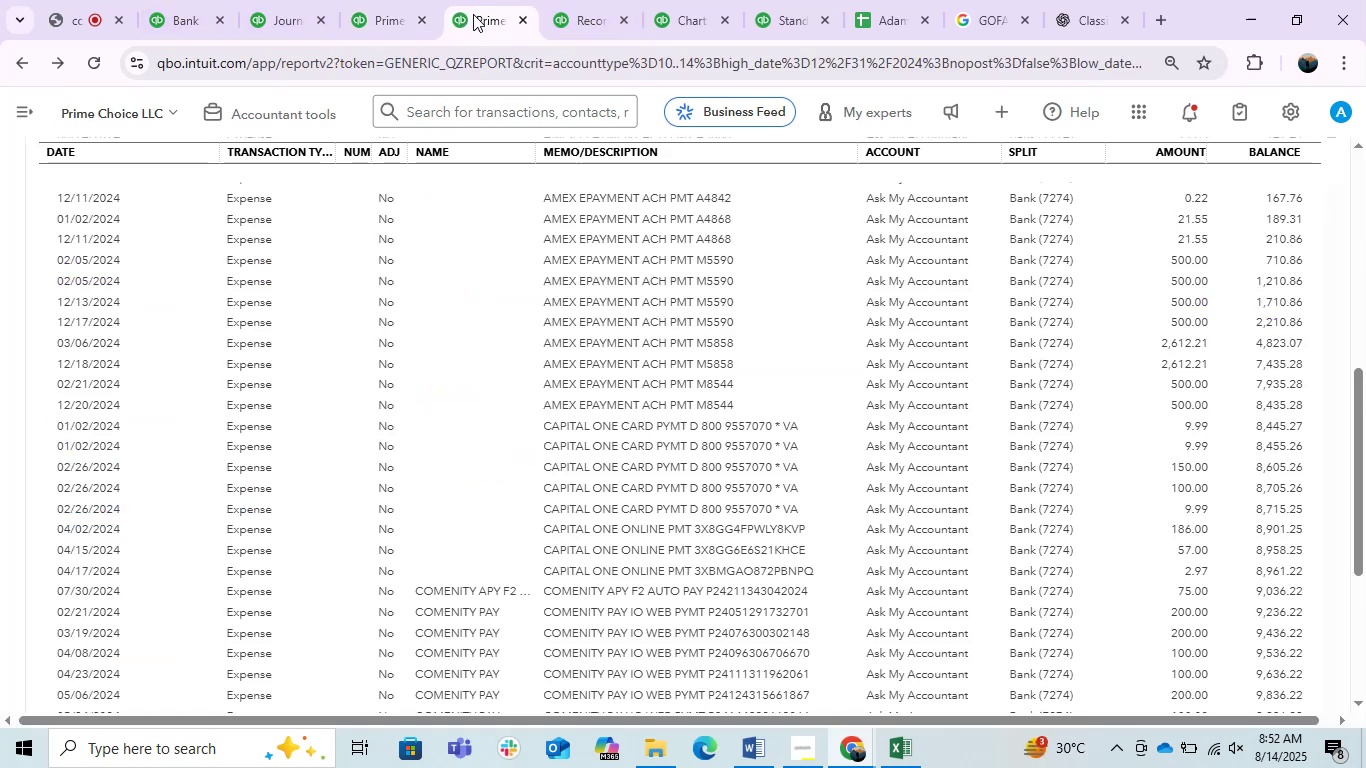 
scroll: coordinate [476, 326], scroll_direction: up, amount: 5.0
 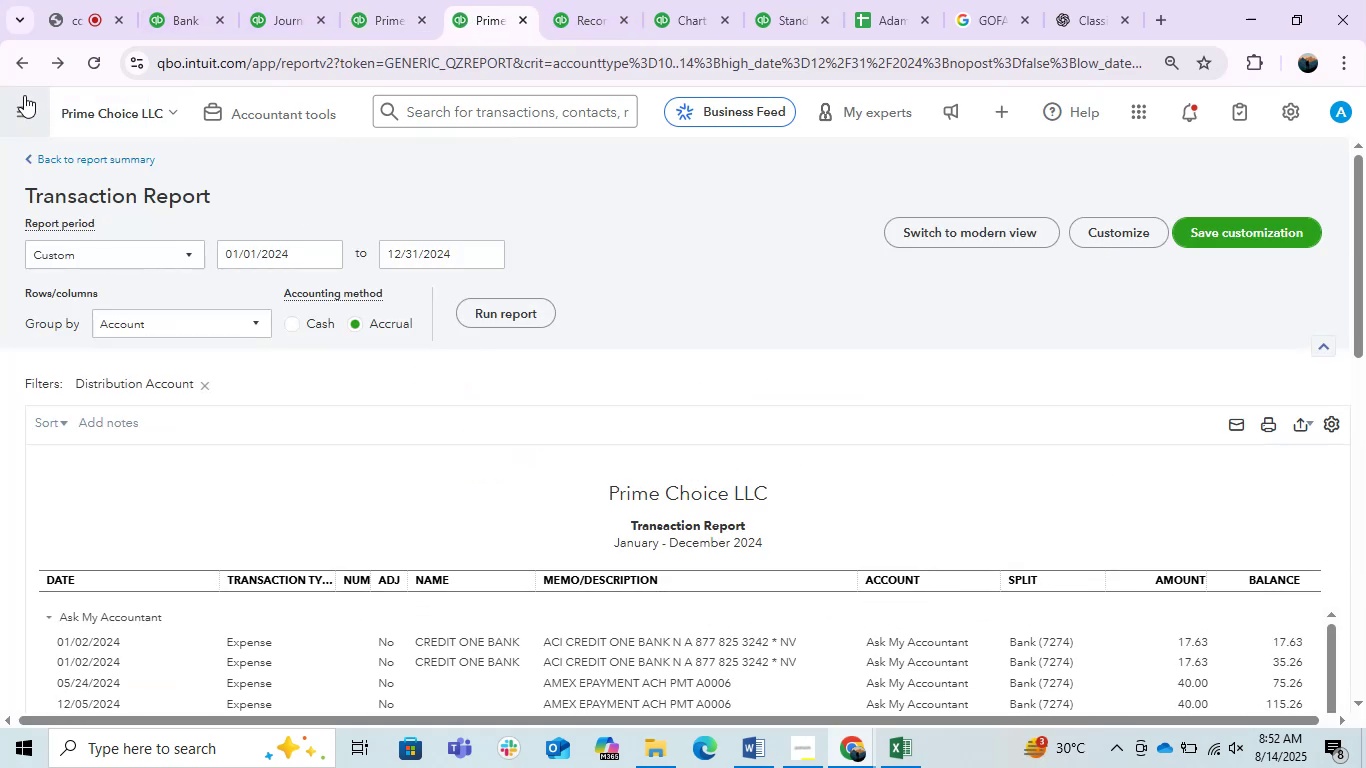 
left_click([14, 60])
 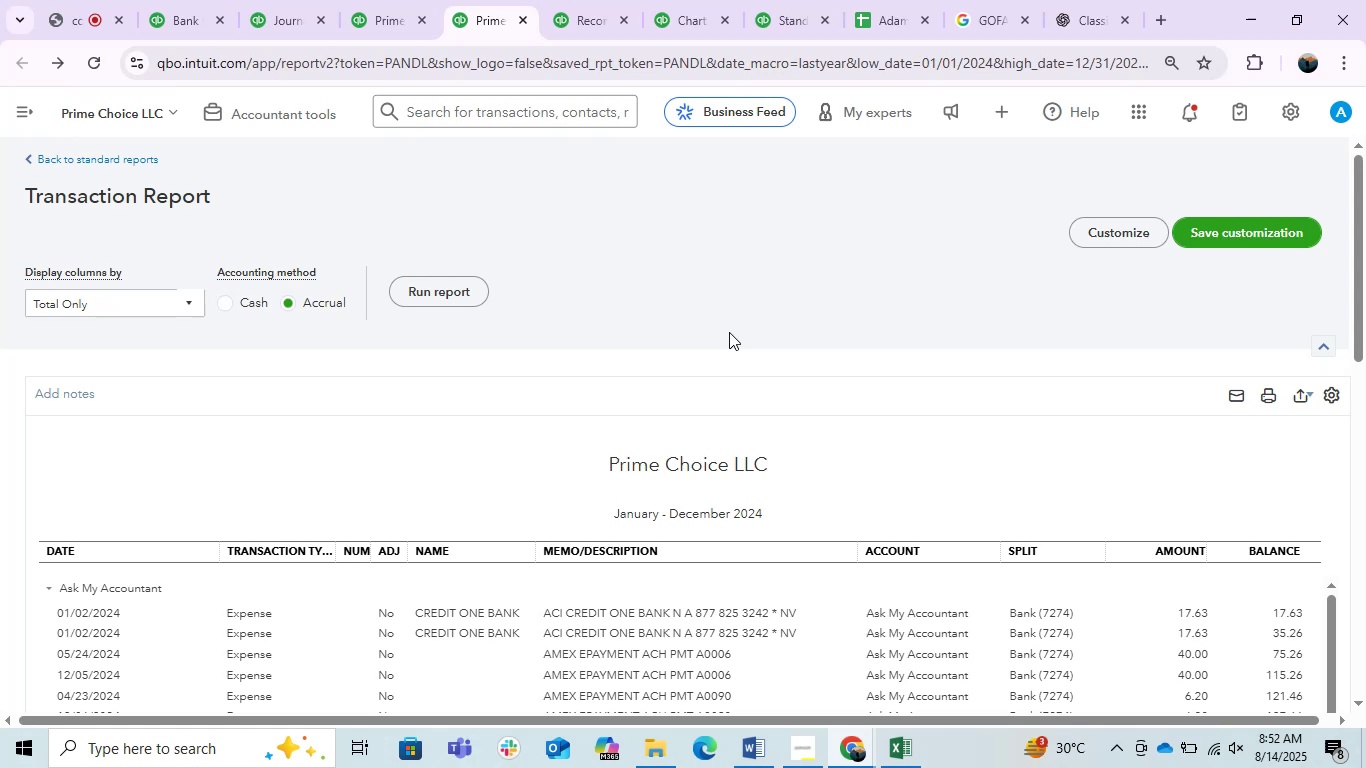 
scroll: coordinate [789, 375], scroll_direction: up, amount: 3.0
 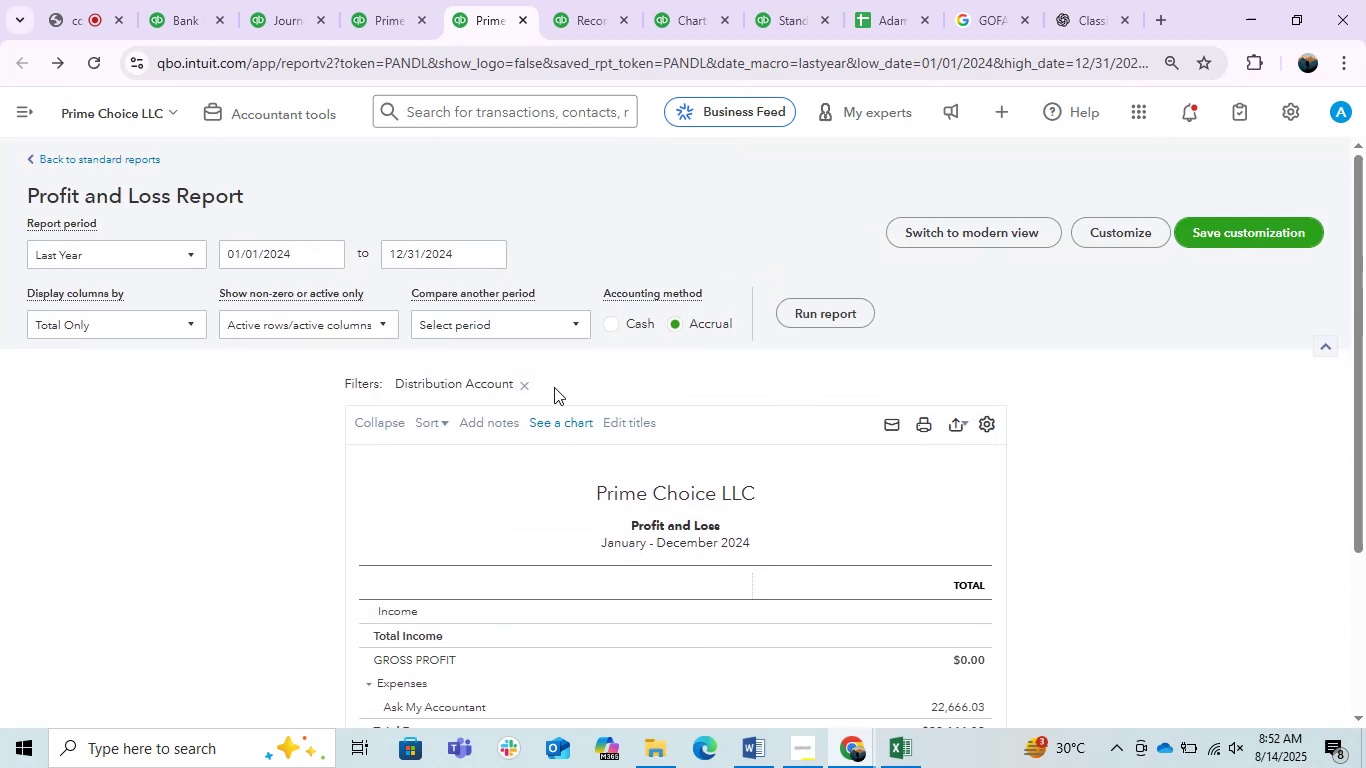 
left_click([525, 386])
 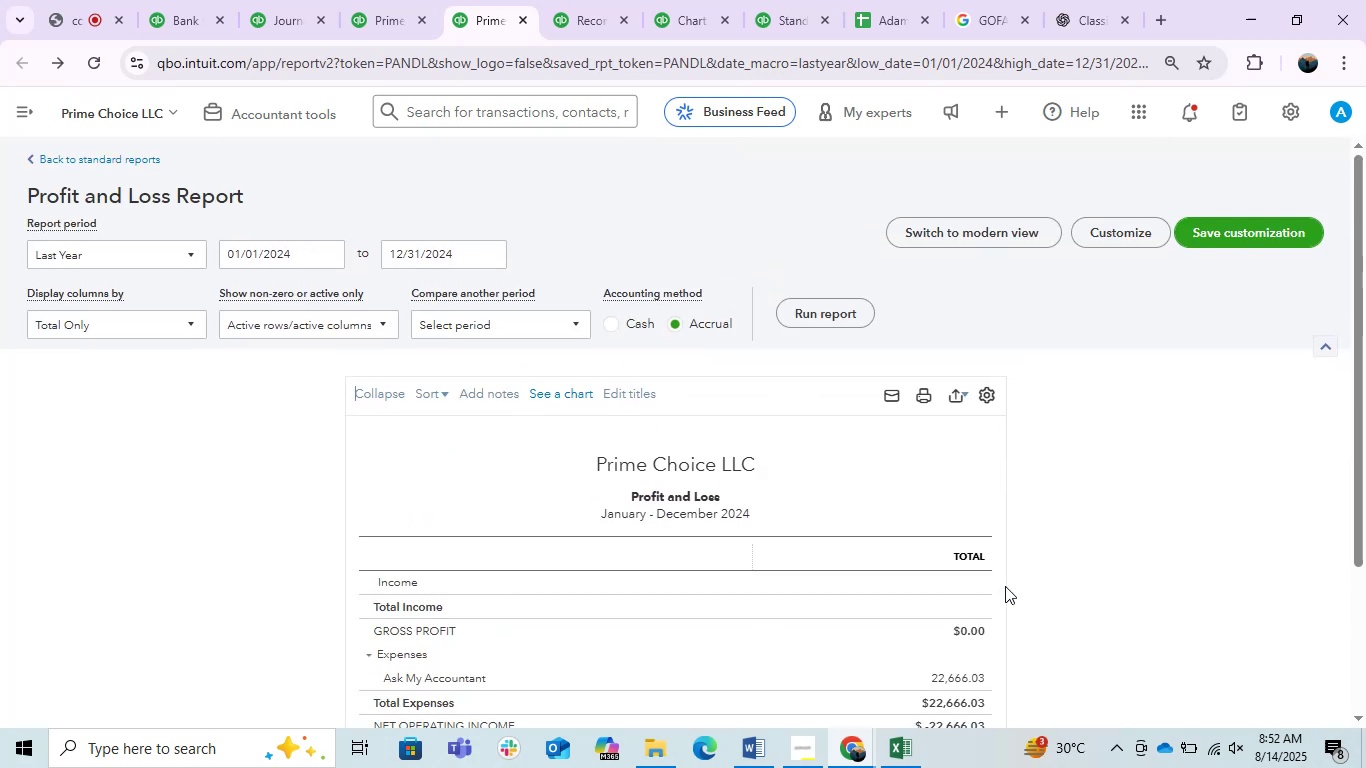 
scroll: coordinate [1005, 586], scroll_direction: down, amount: 1.0
 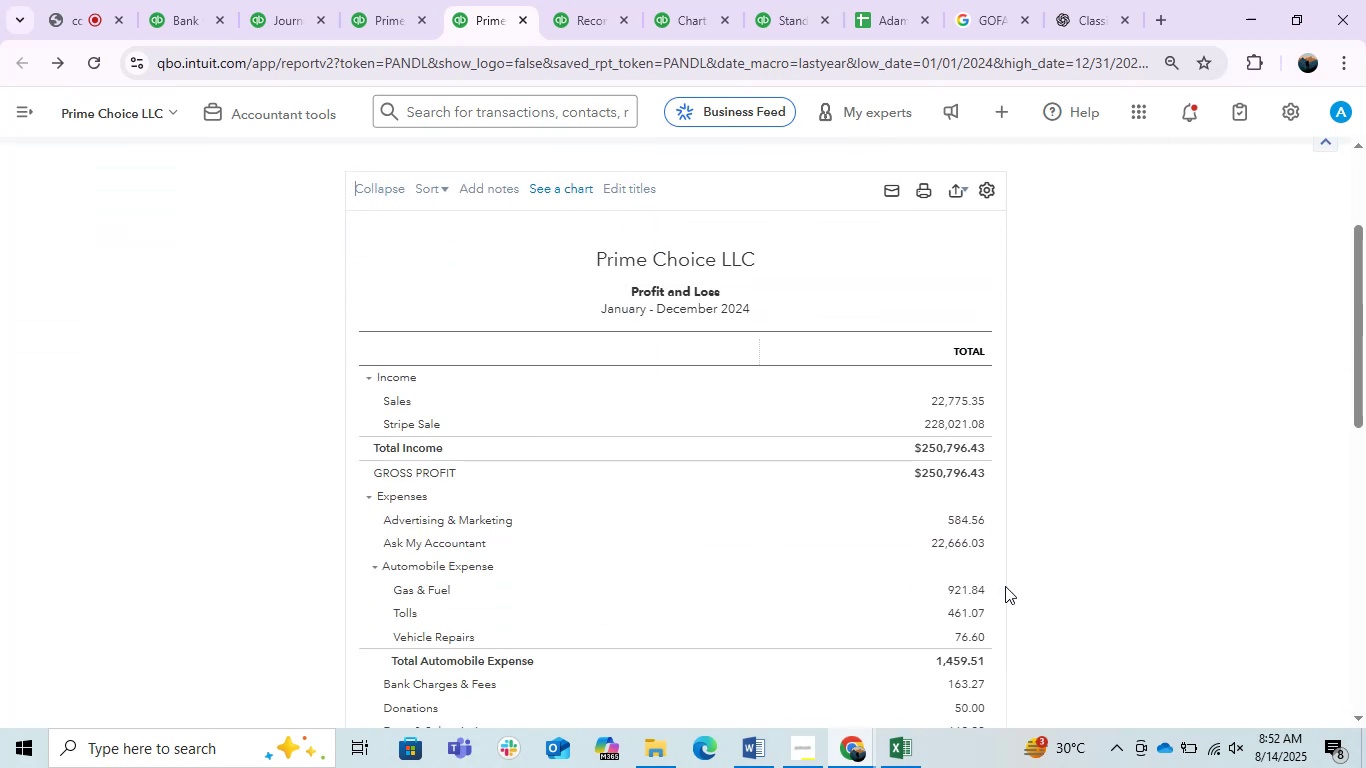 
scroll: coordinate [1005, 586], scroll_direction: up, amount: 2.0
 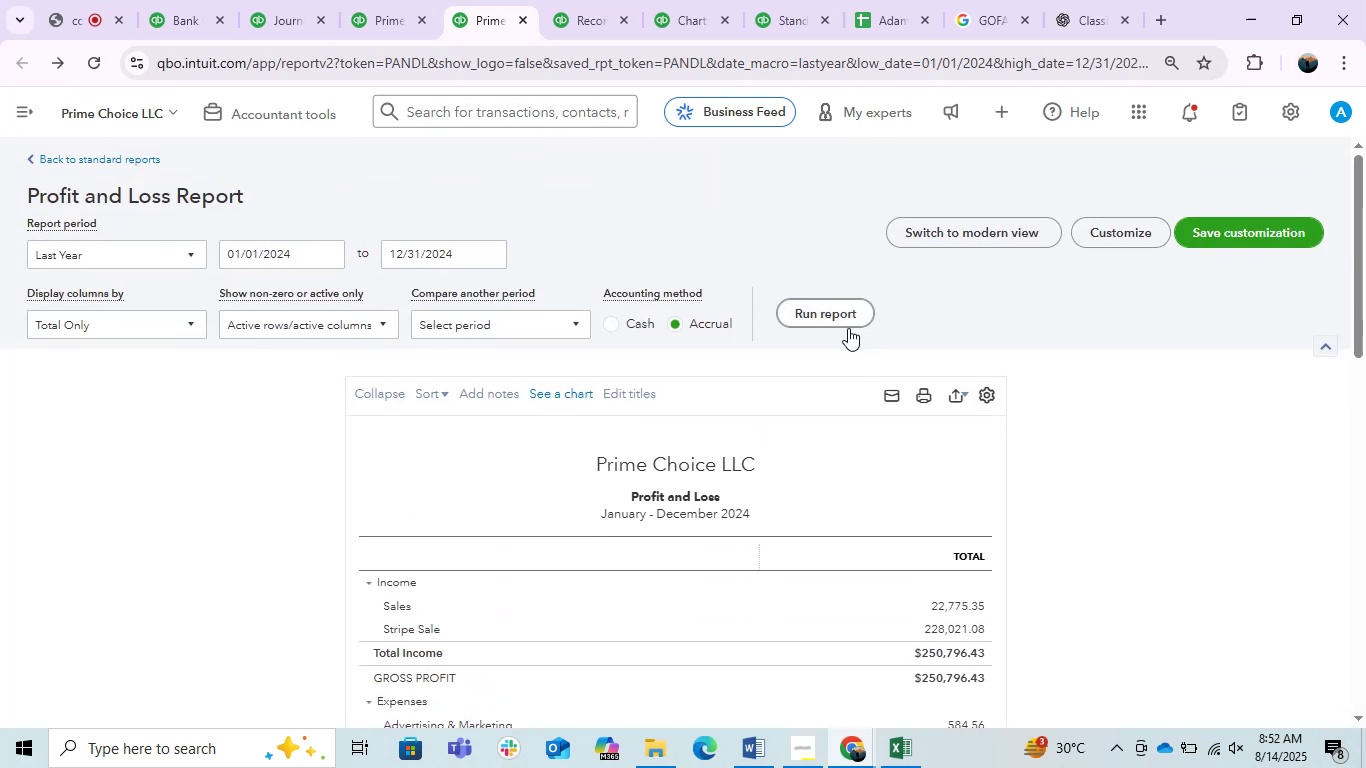 
left_click([814, 326])
 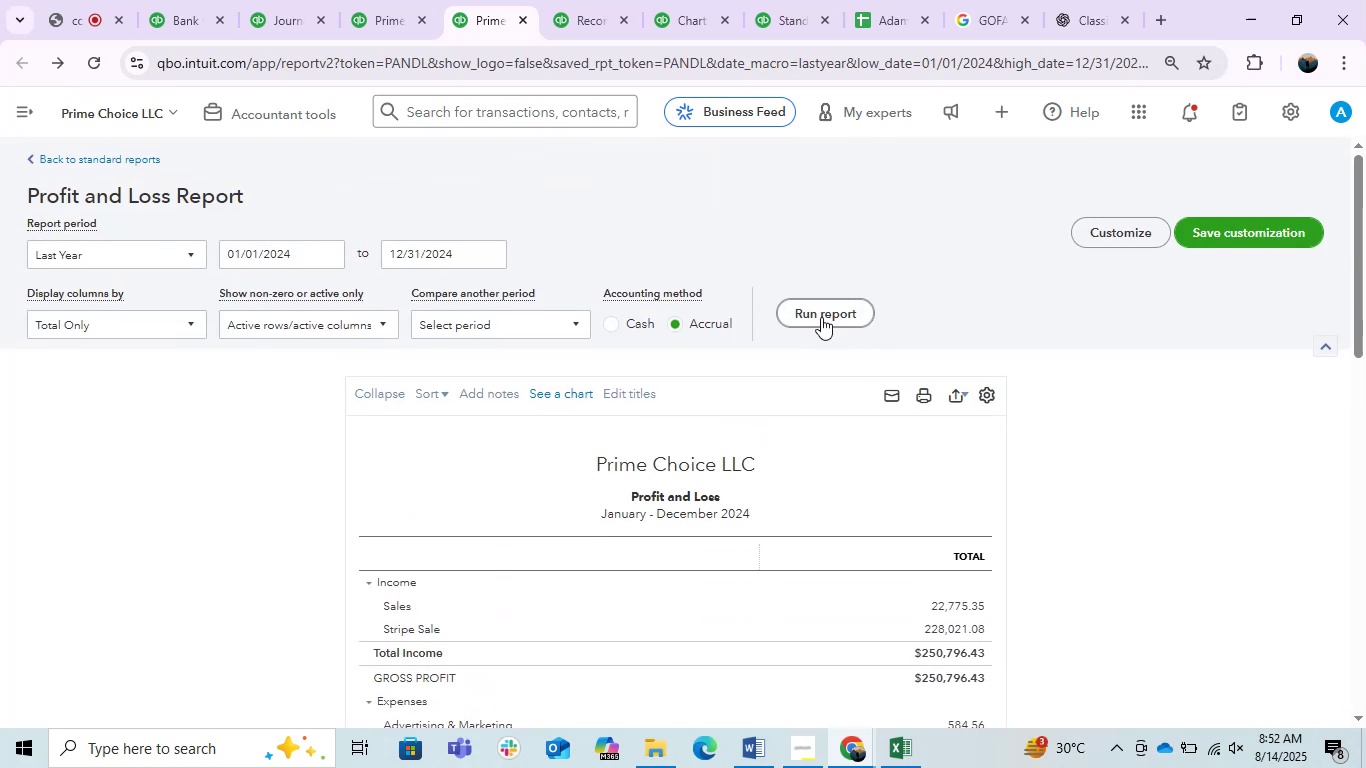 
left_click([821, 317])
 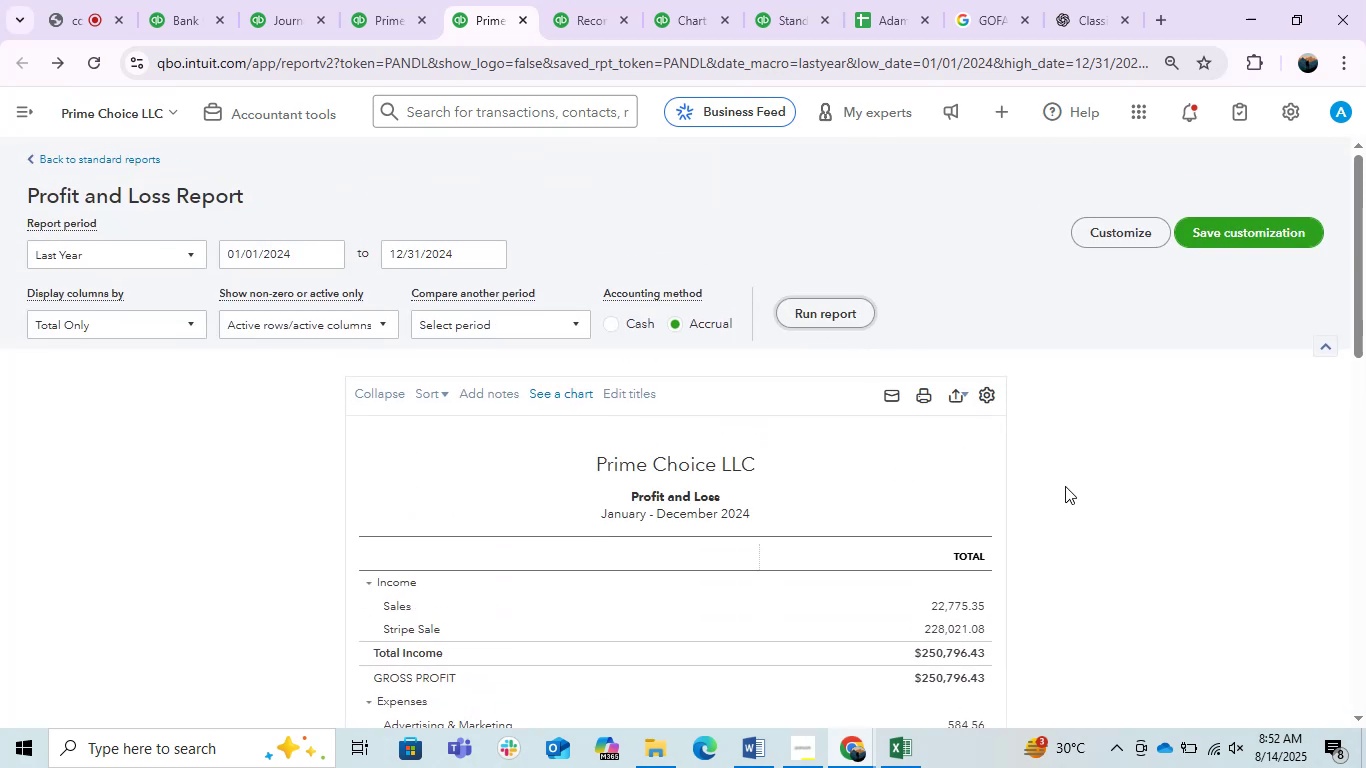 
scroll: coordinate [1068, 498], scroll_direction: down, amount: 4.0
 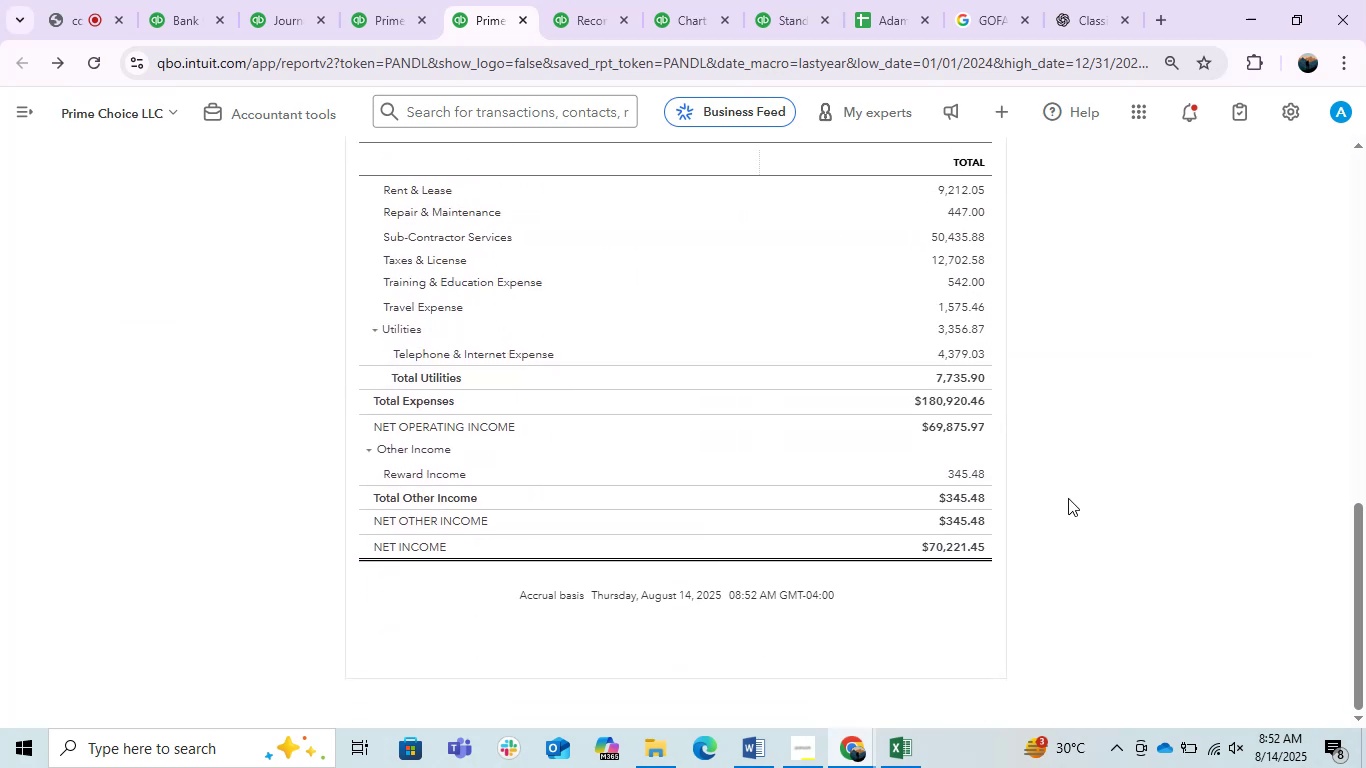 
scroll: coordinate [1068, 498], scroll_direction: up, amount: 1.0
 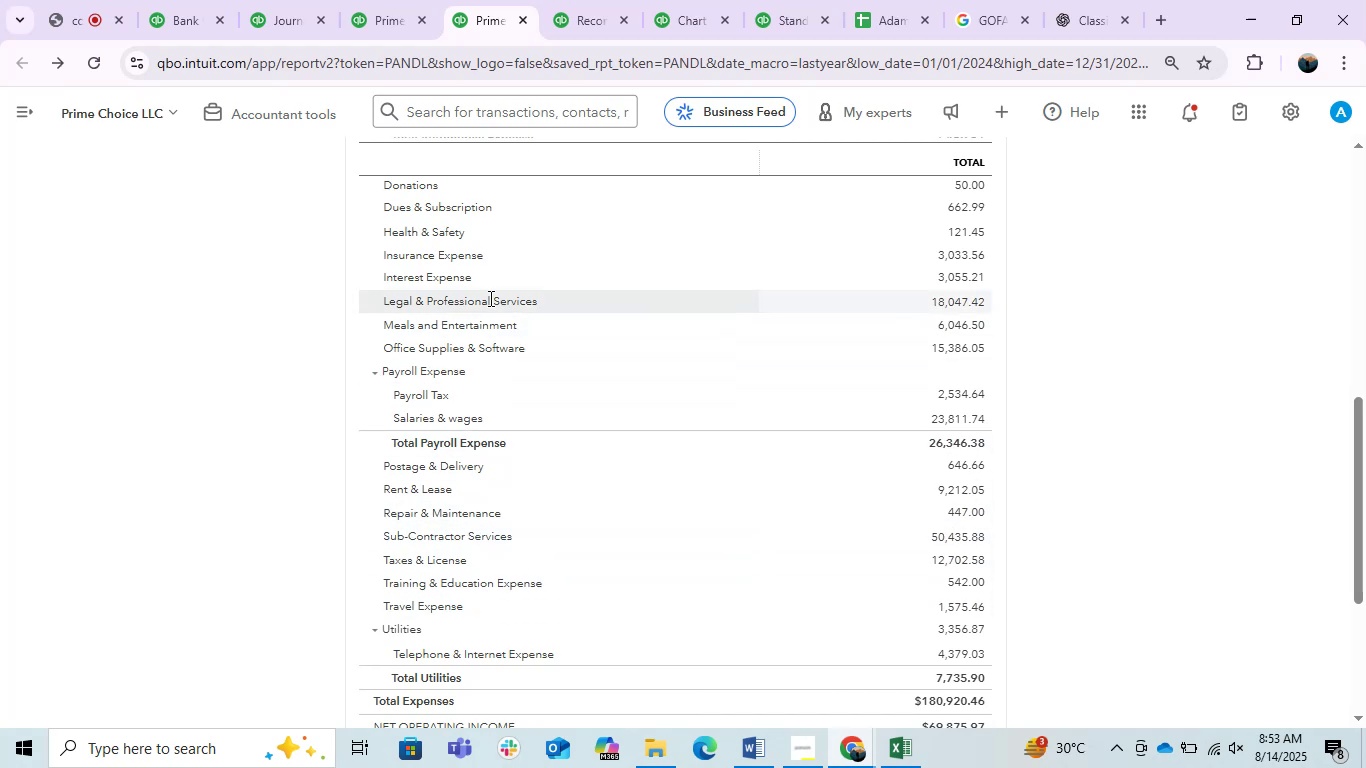 
wait(7.3)
 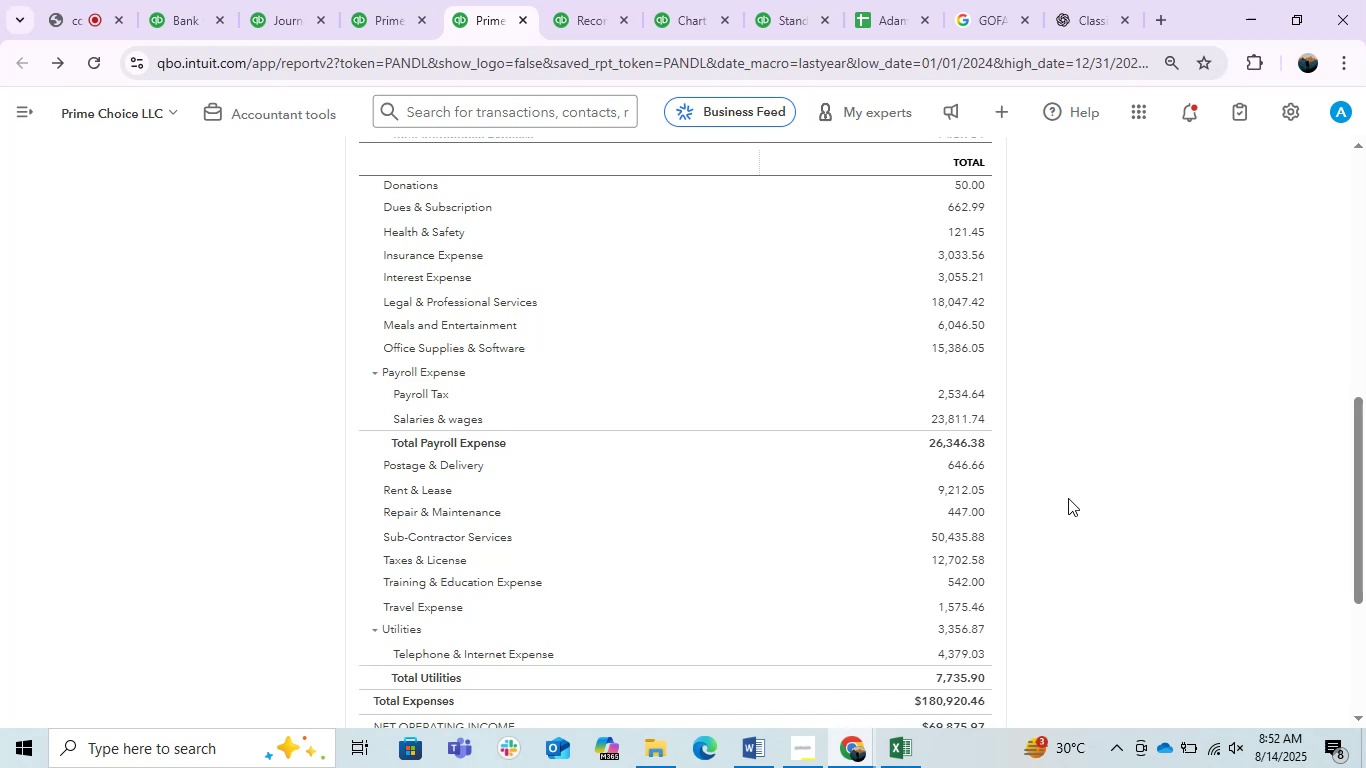 
left_click([965, 275])
 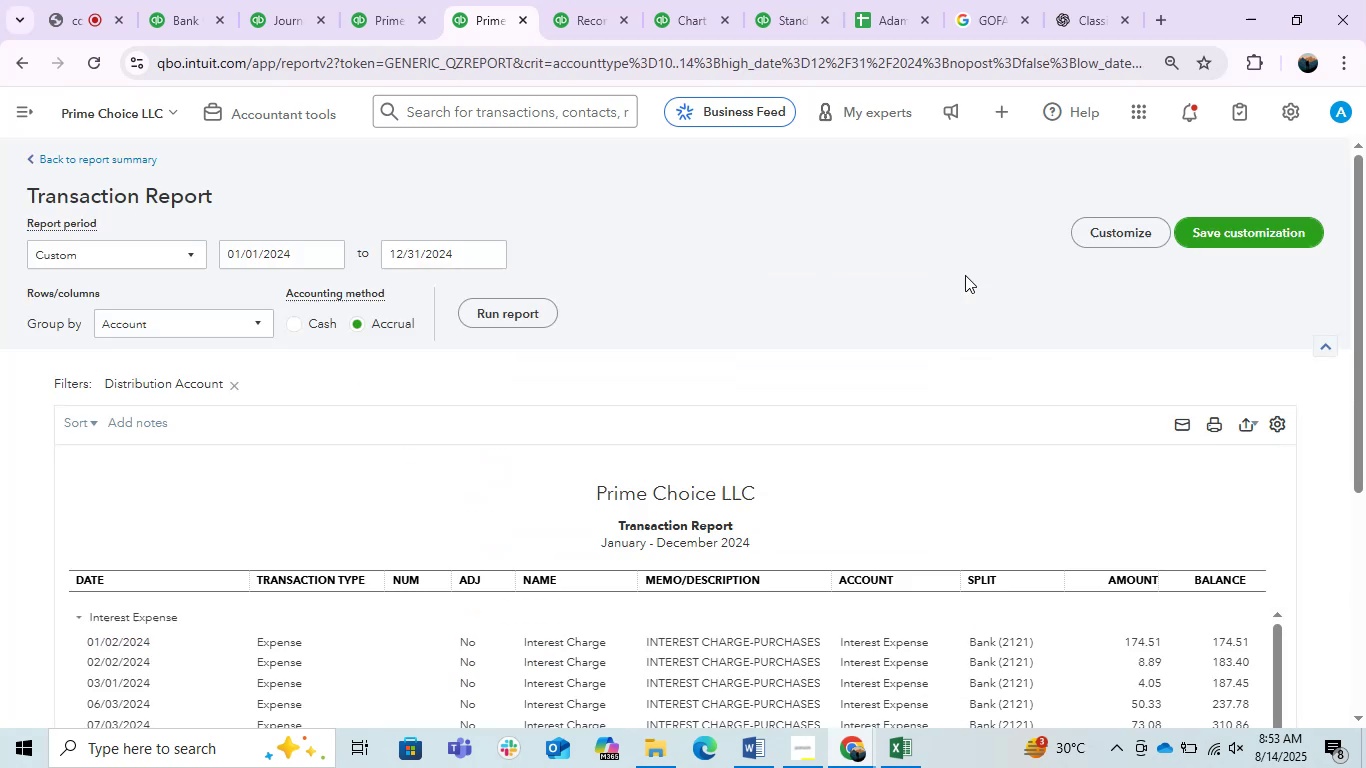 
scroll: coordinate [769, 510], scroll_direction: down, amount: 4.0
 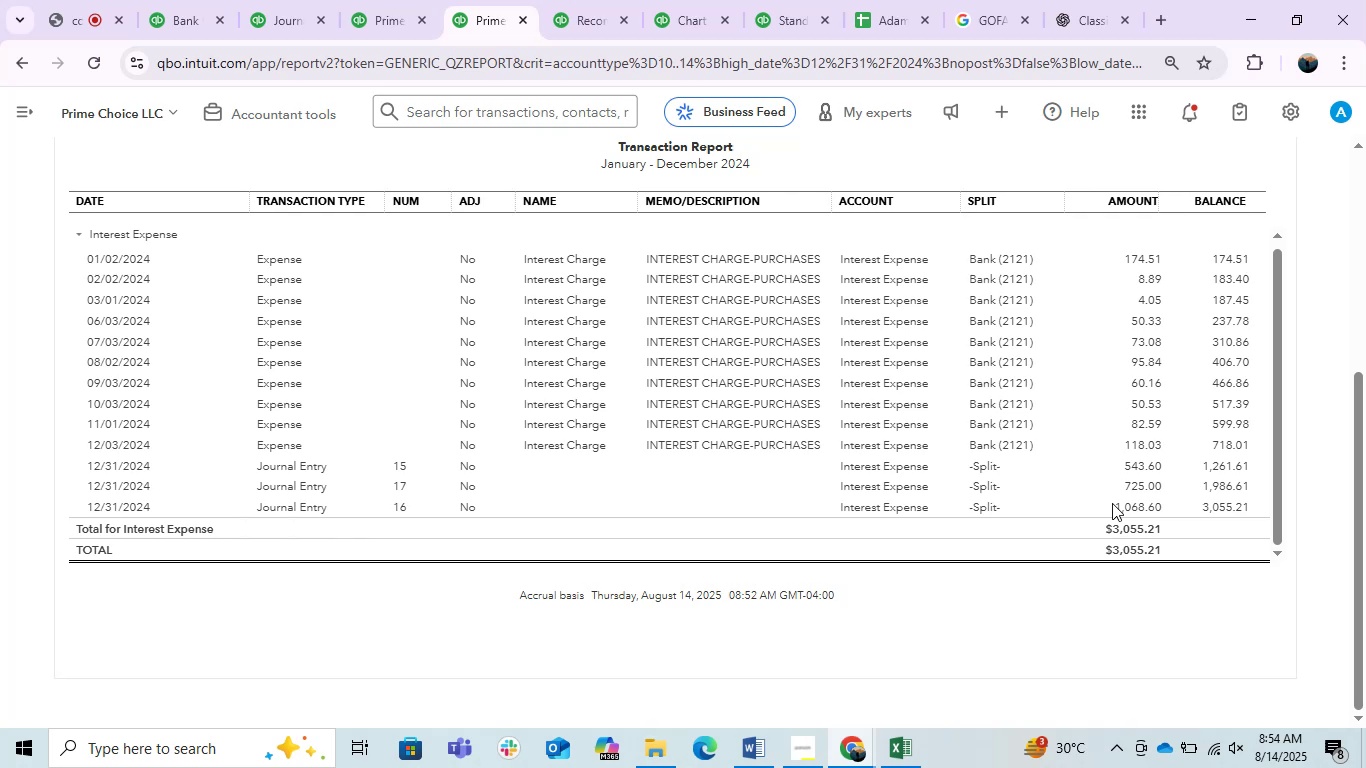 
wait(107.35)
 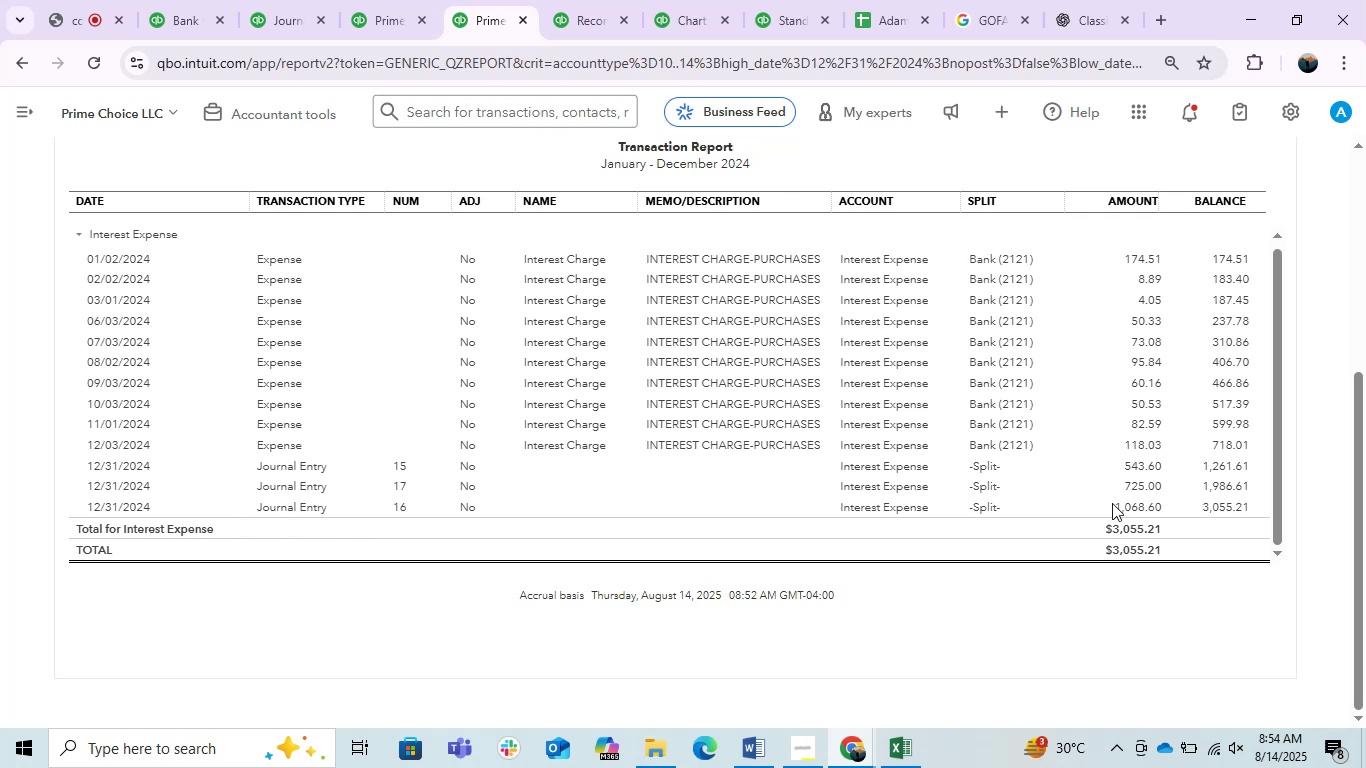 
left_click([400, 467])
 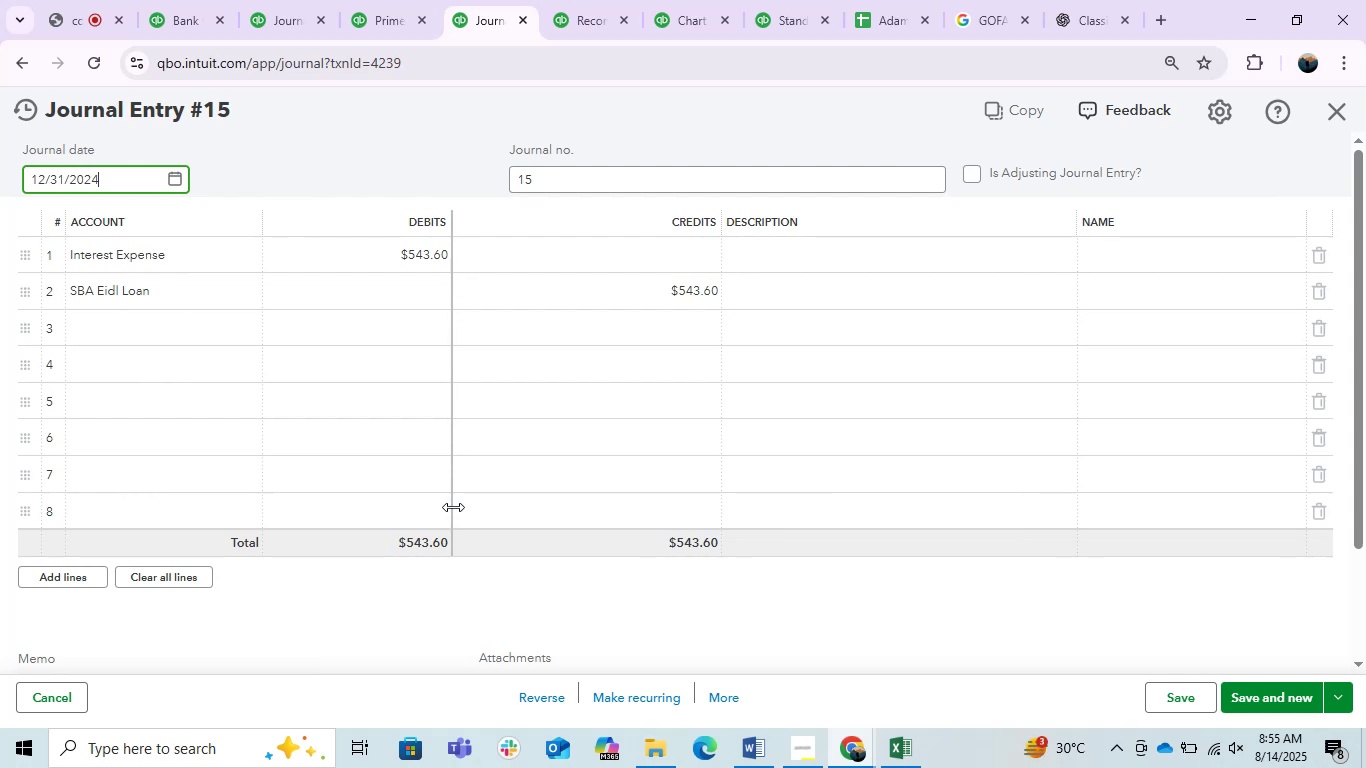 
wait(65.41)
 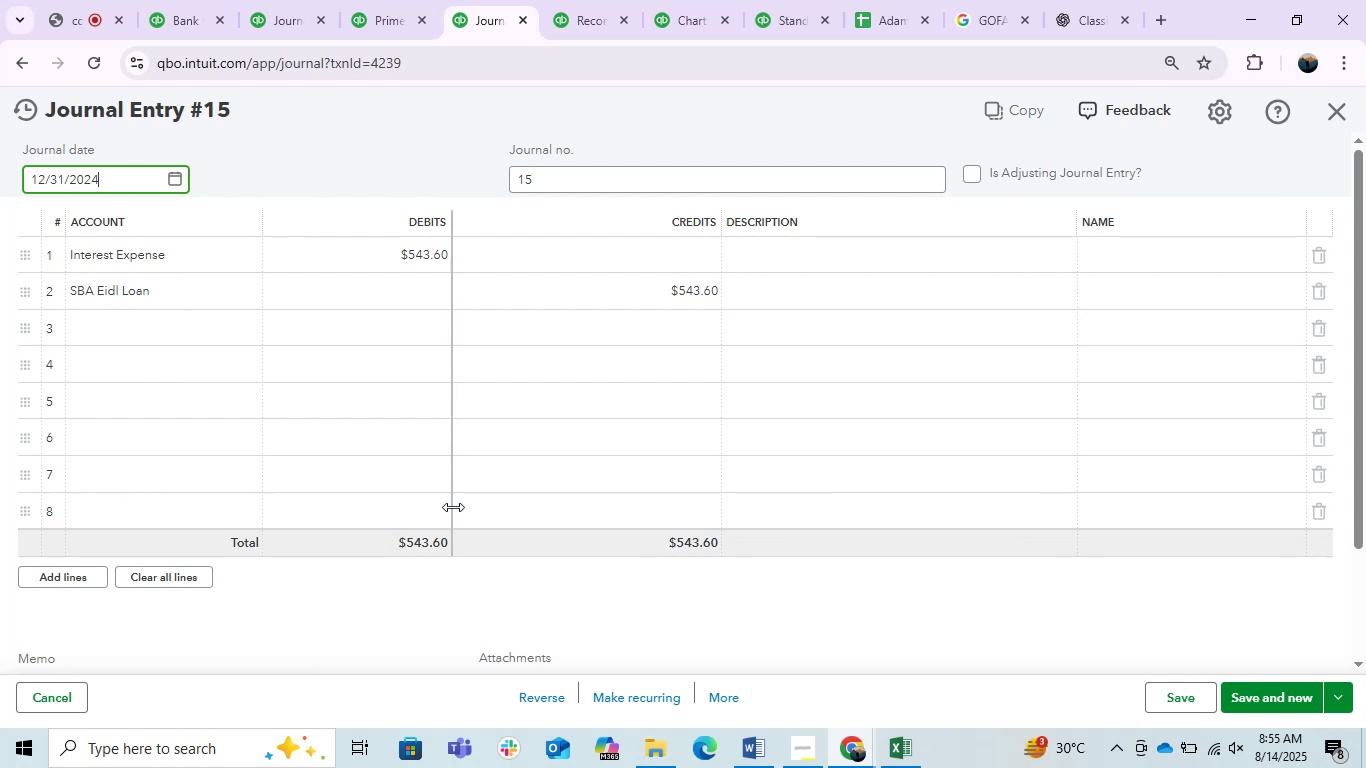 
scroll: coordinate [408, 507], scroll_direction: down, amount: 2.0
 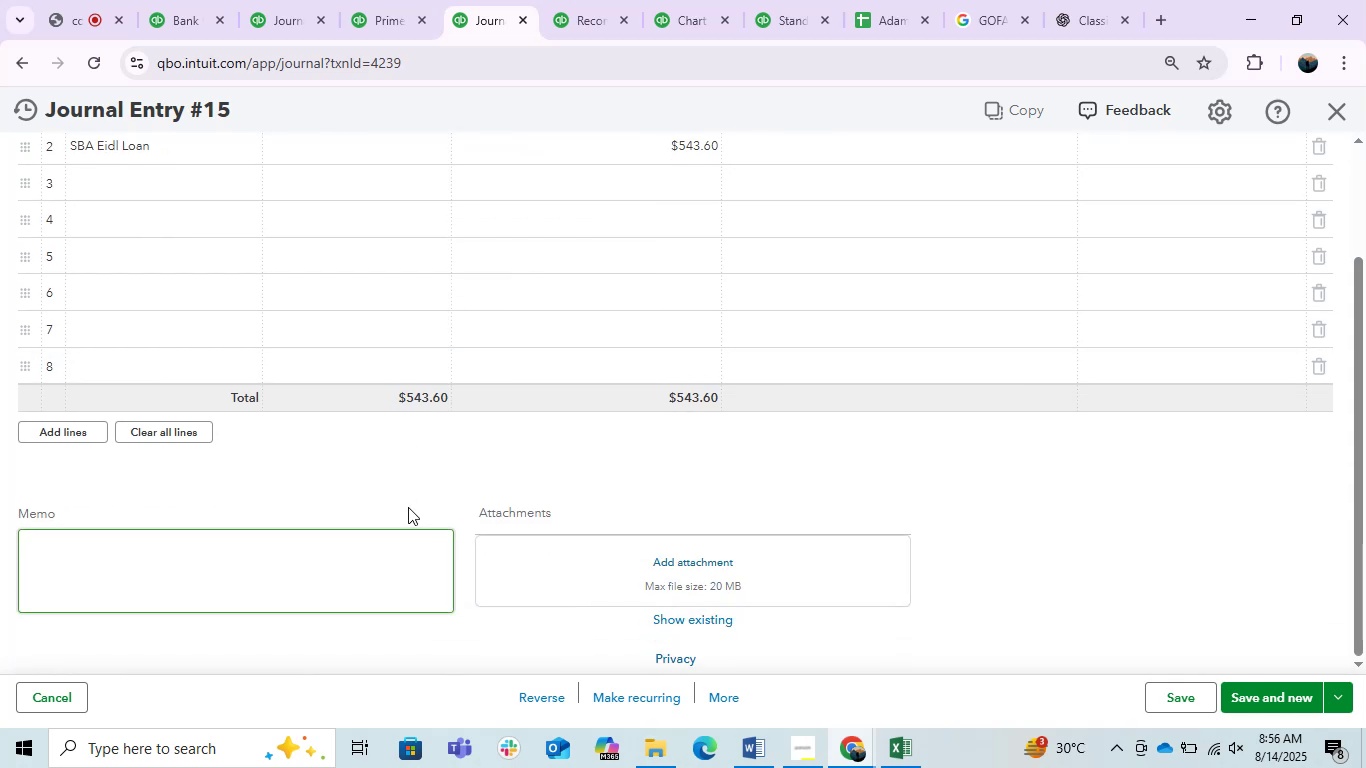 
scroll: coordinate [408, 507], scroll_direction: up, amount: 3.0
 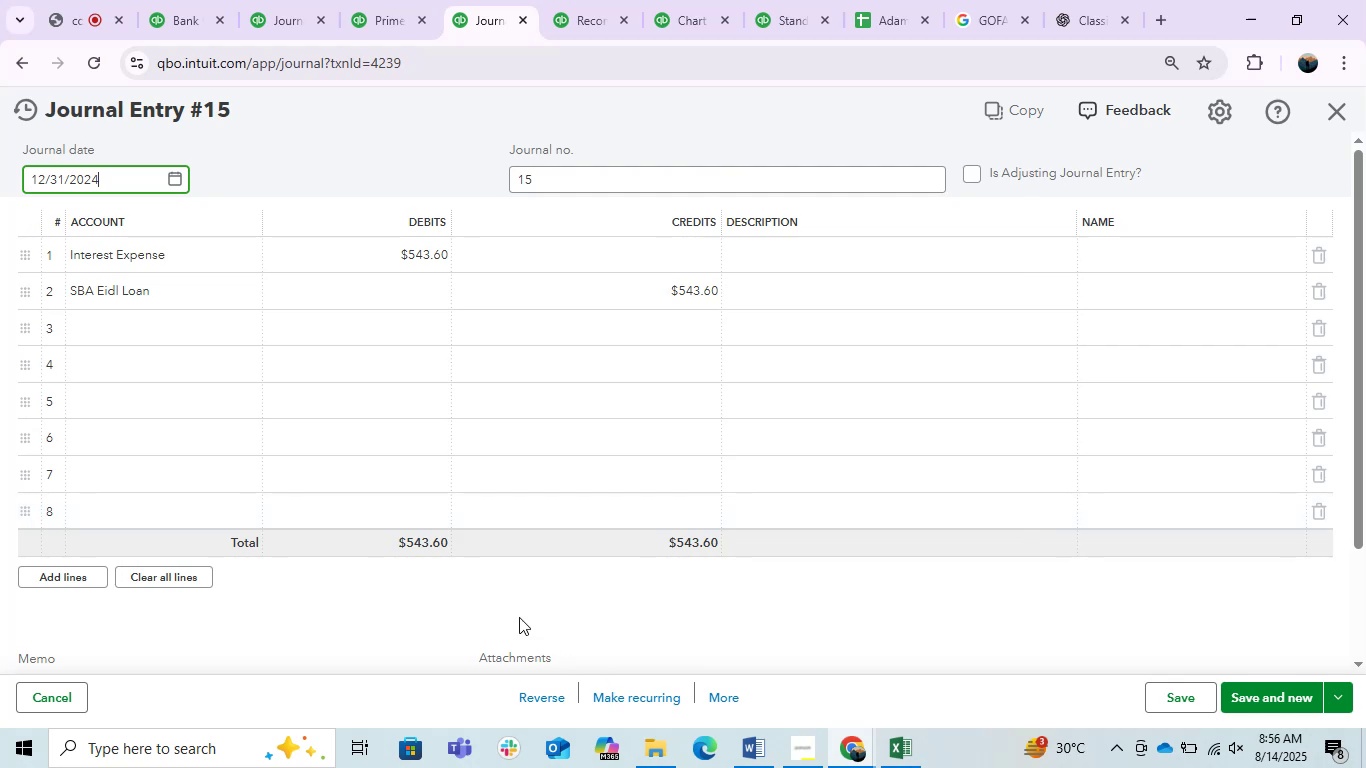 
left_click([501, 575])
 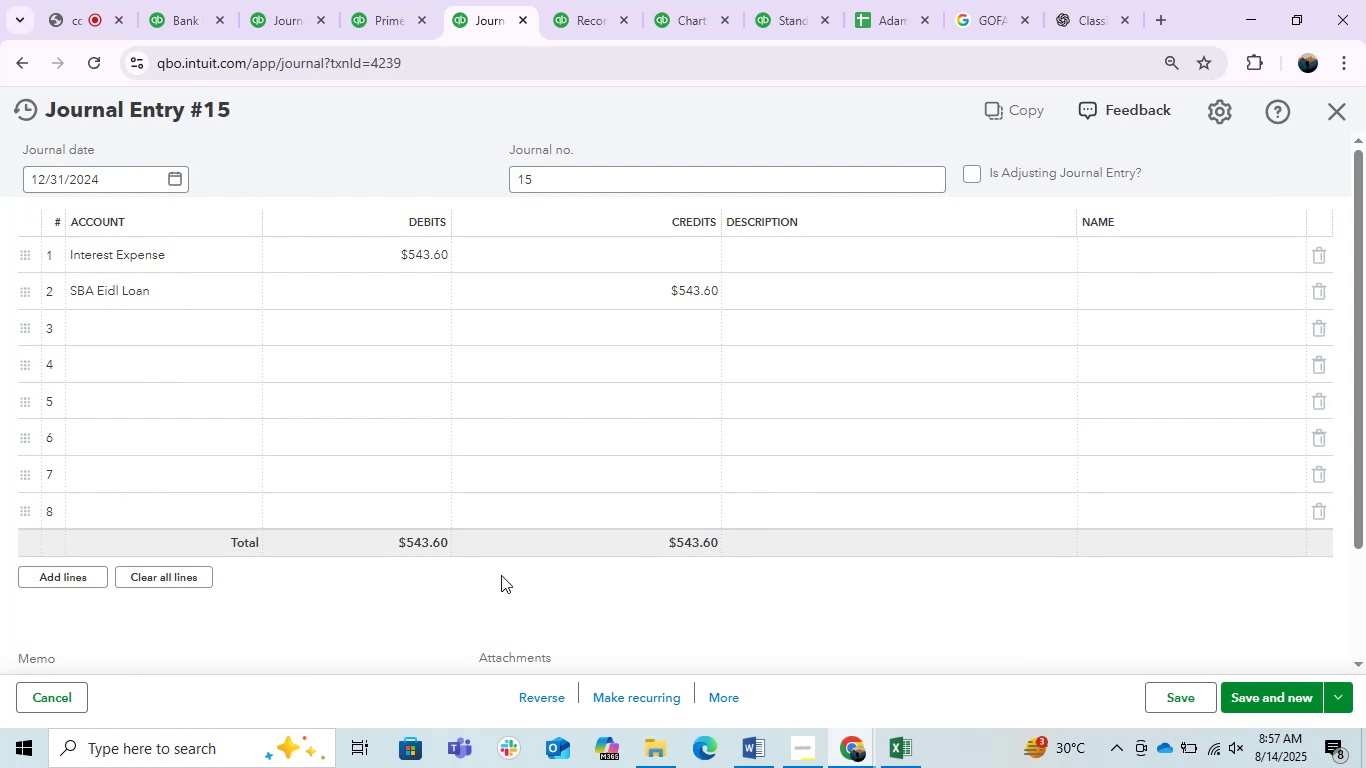 
wait(58.71)
 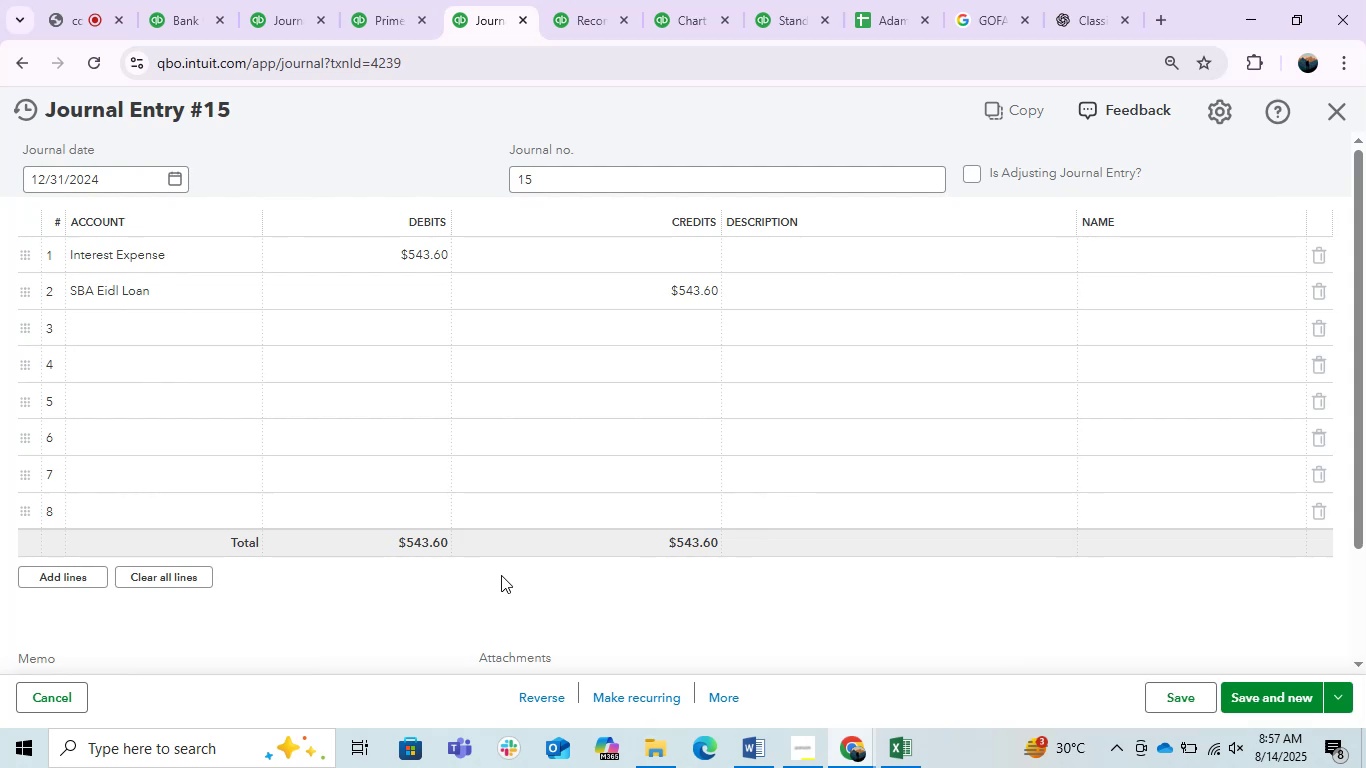 
left_click([501, 575])
 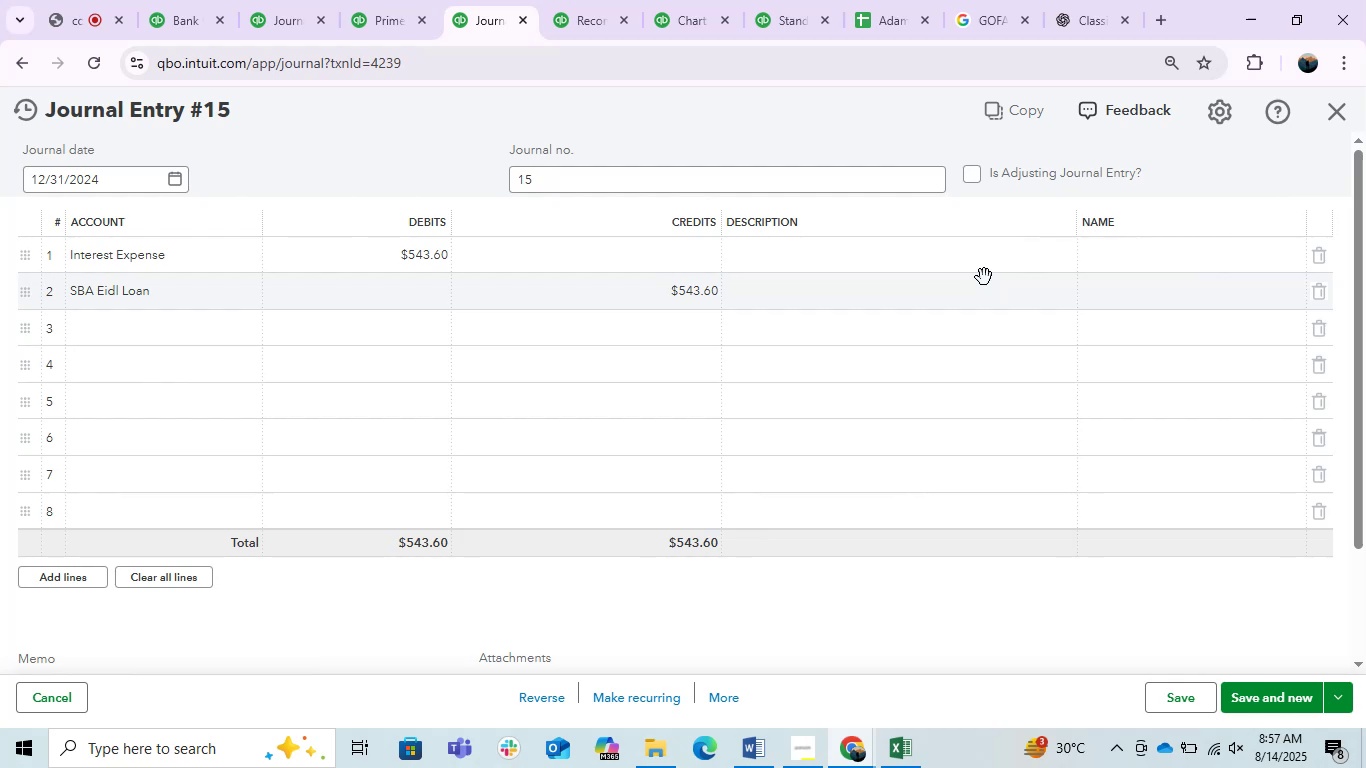 
wait(27.72)
 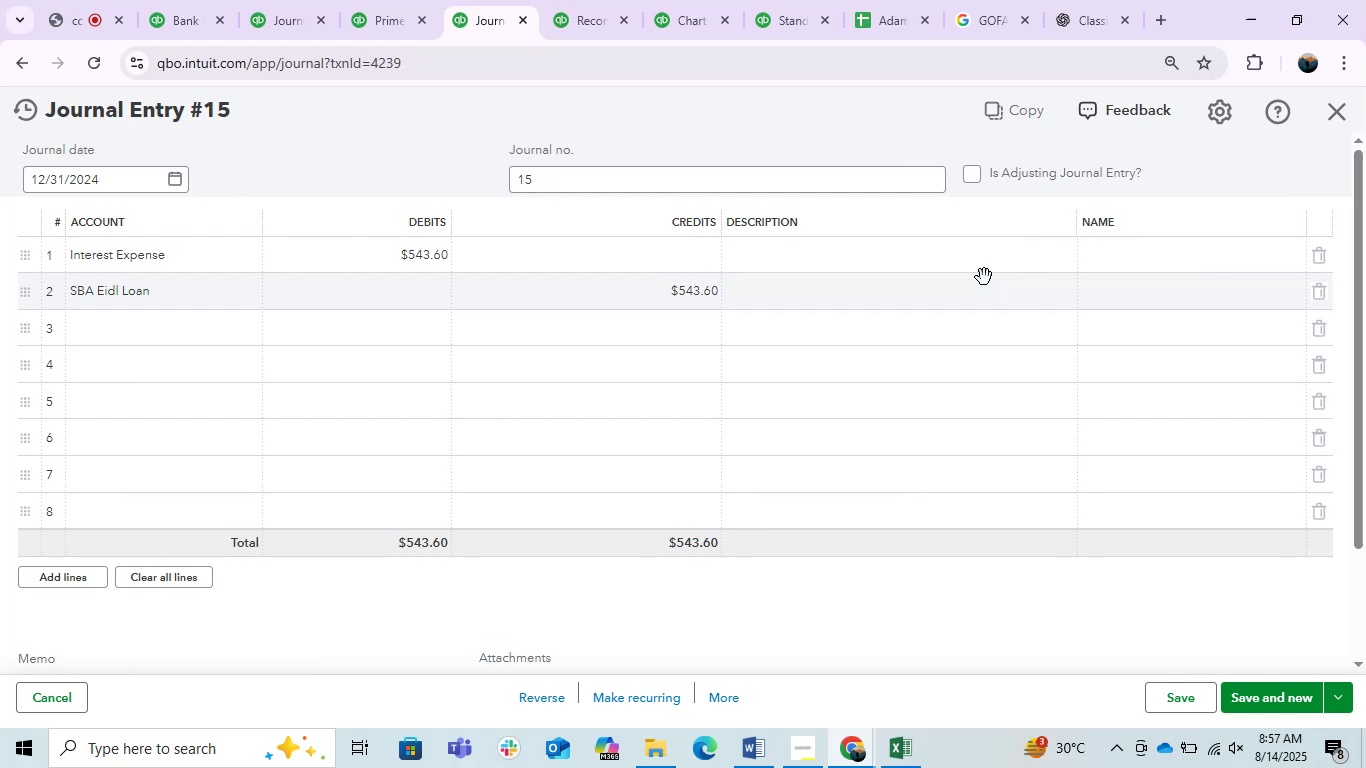 
left_click([1340, 94])
 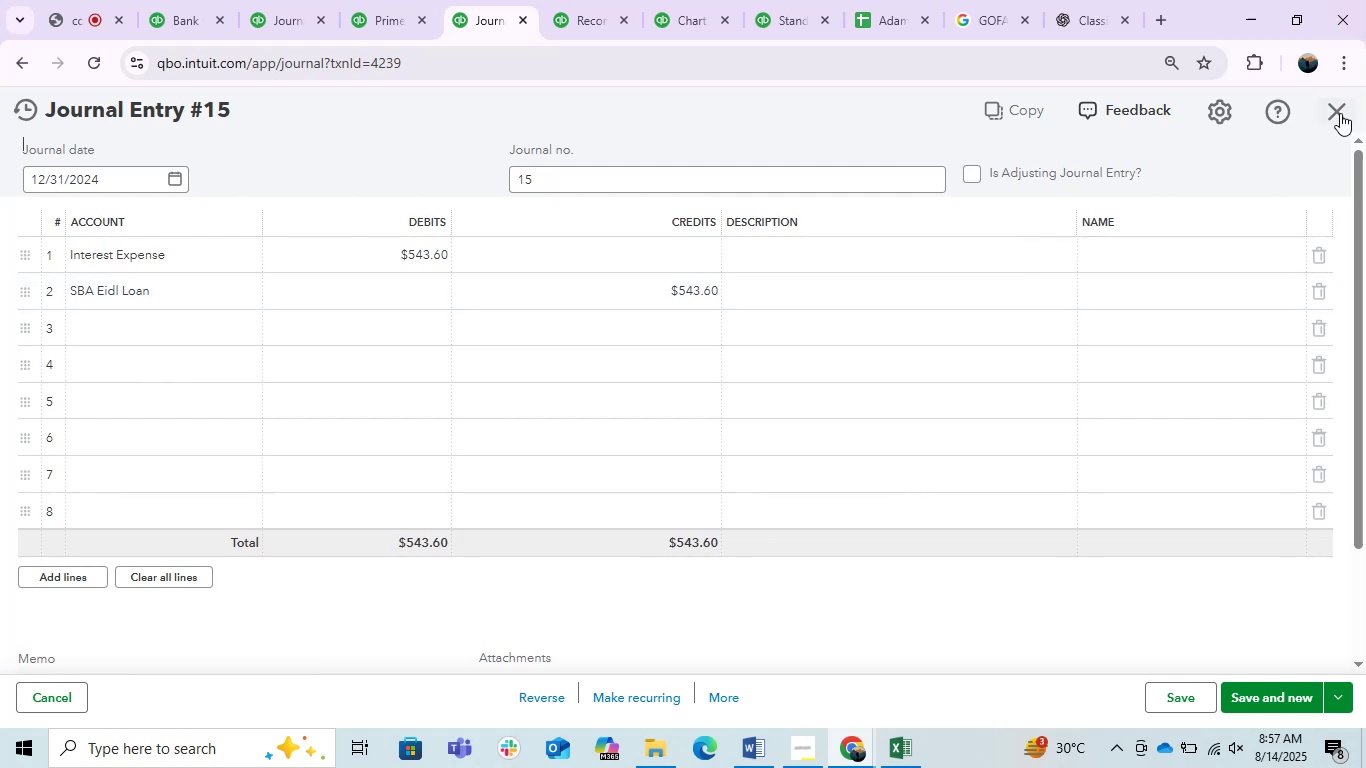 
left_click([1340, 113])
 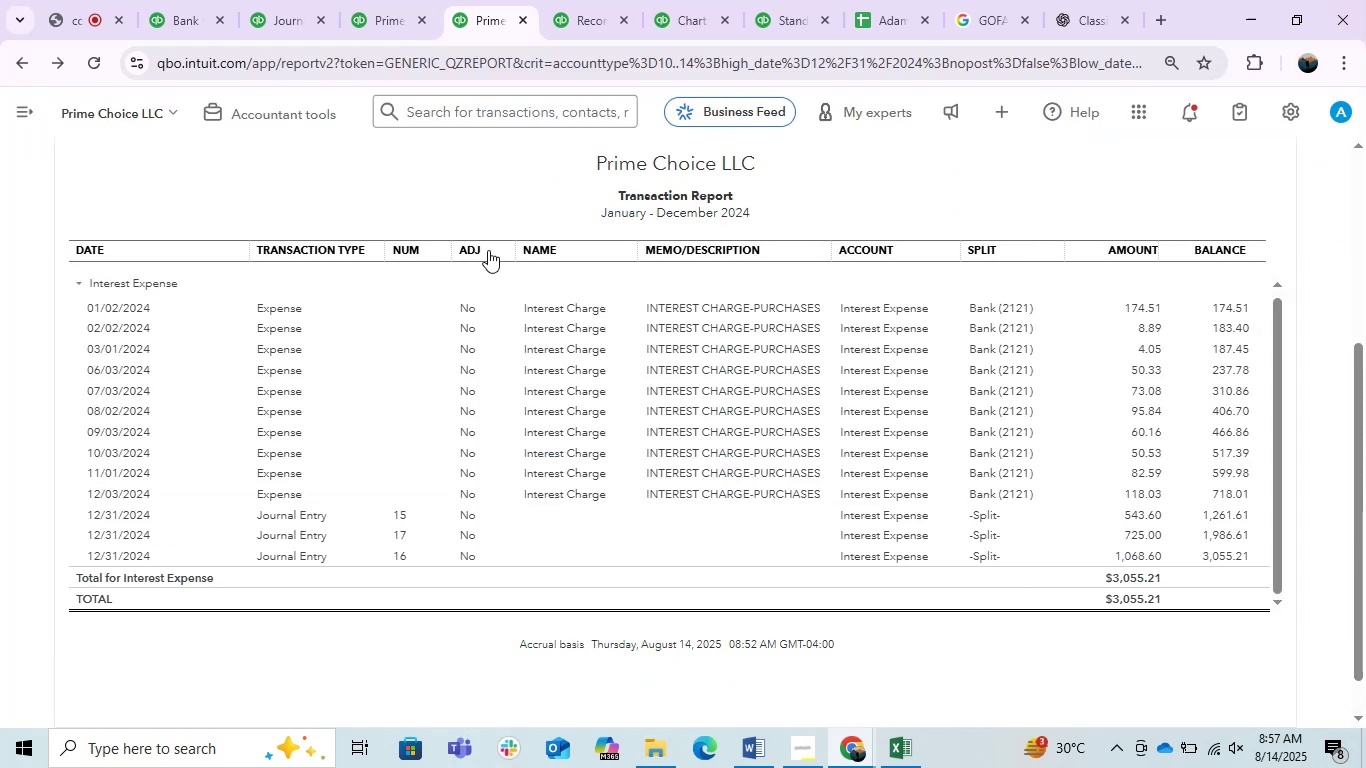 
scroll: coordinate [444, 345], scroll_direction: down, amount: 4.0
 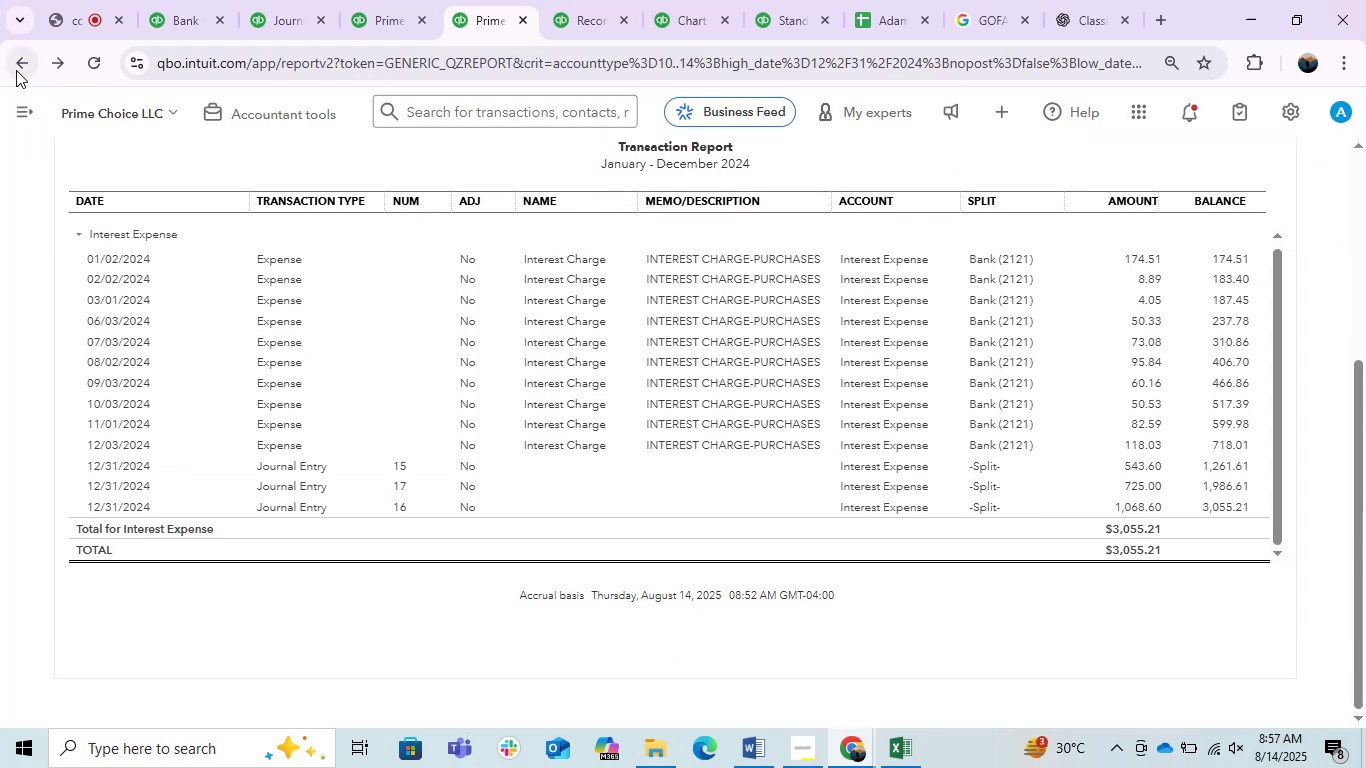 
left_click([16, 70])
 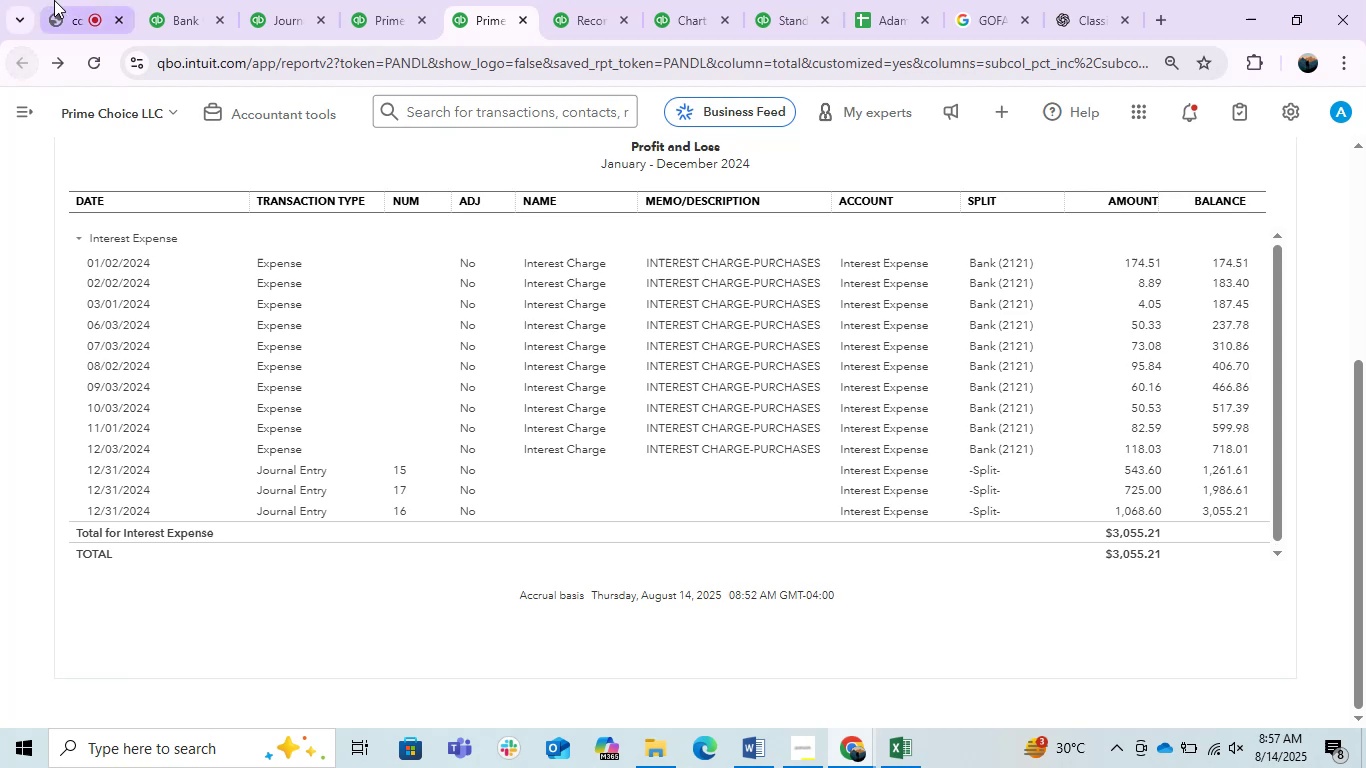 
left_click([54, 0])
 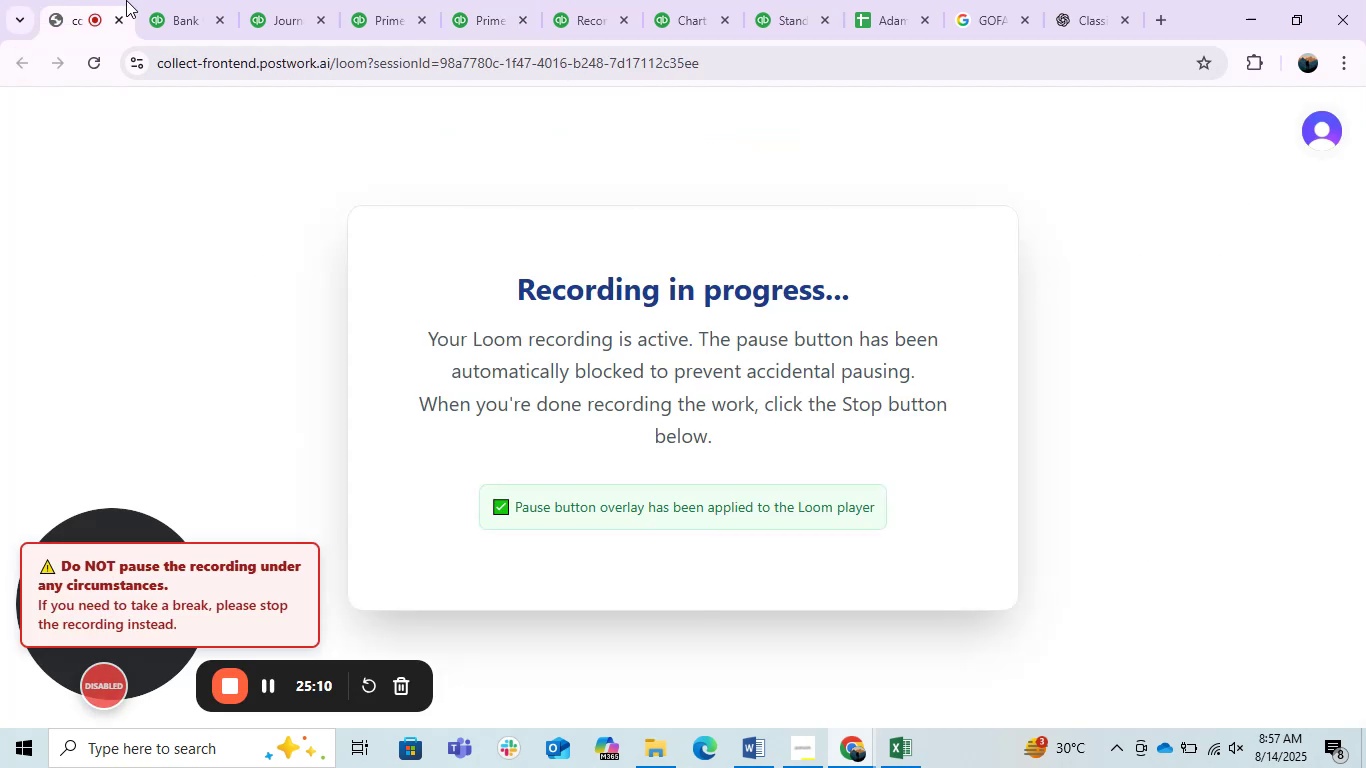 
left_click([182, 2])
 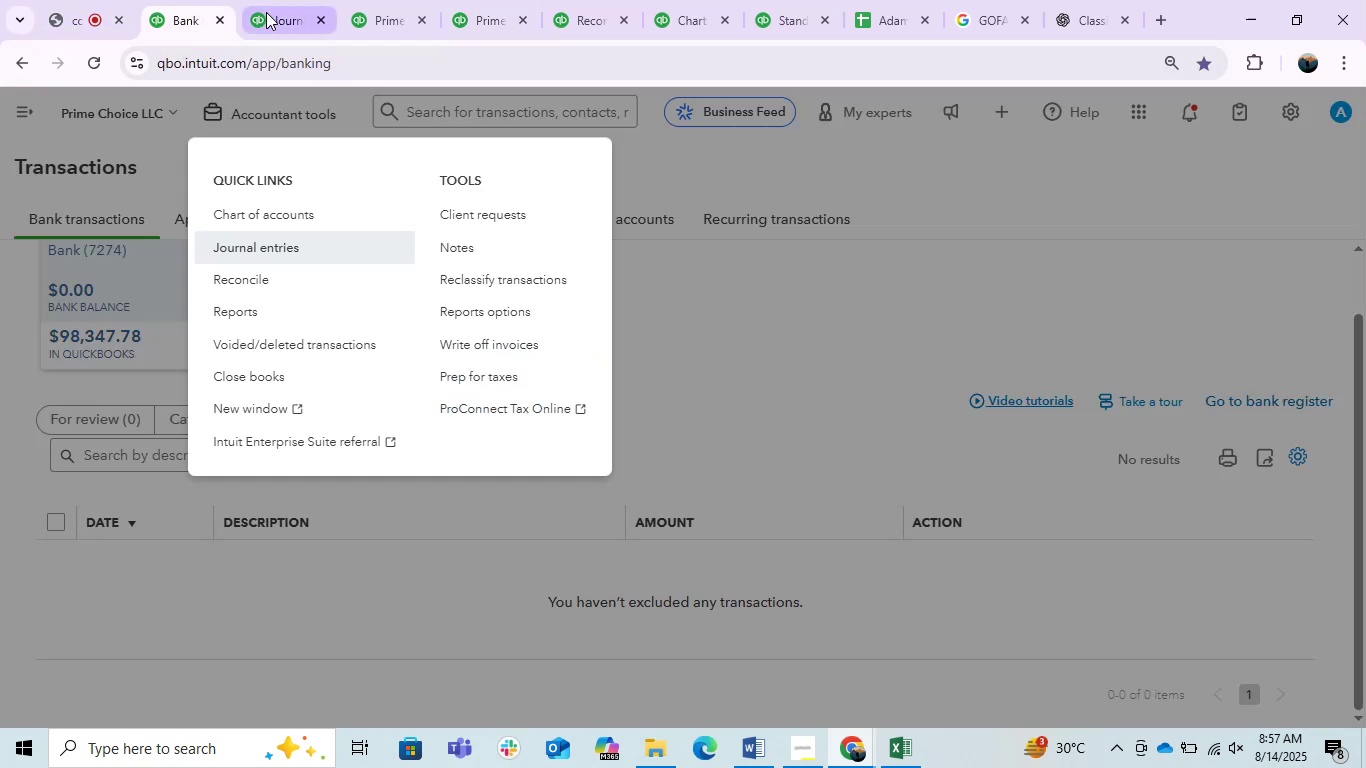 
left_click([279, 12])
 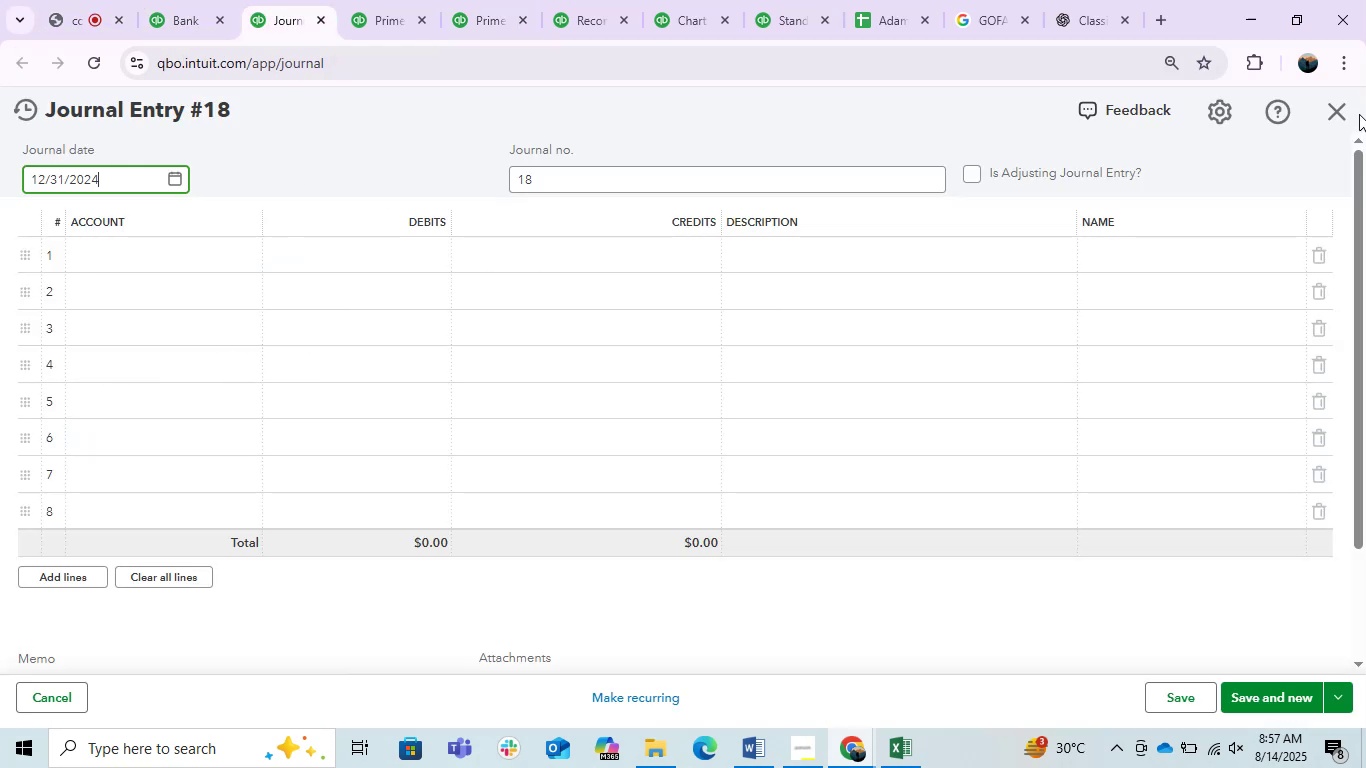 
left_click([1347, 114])
 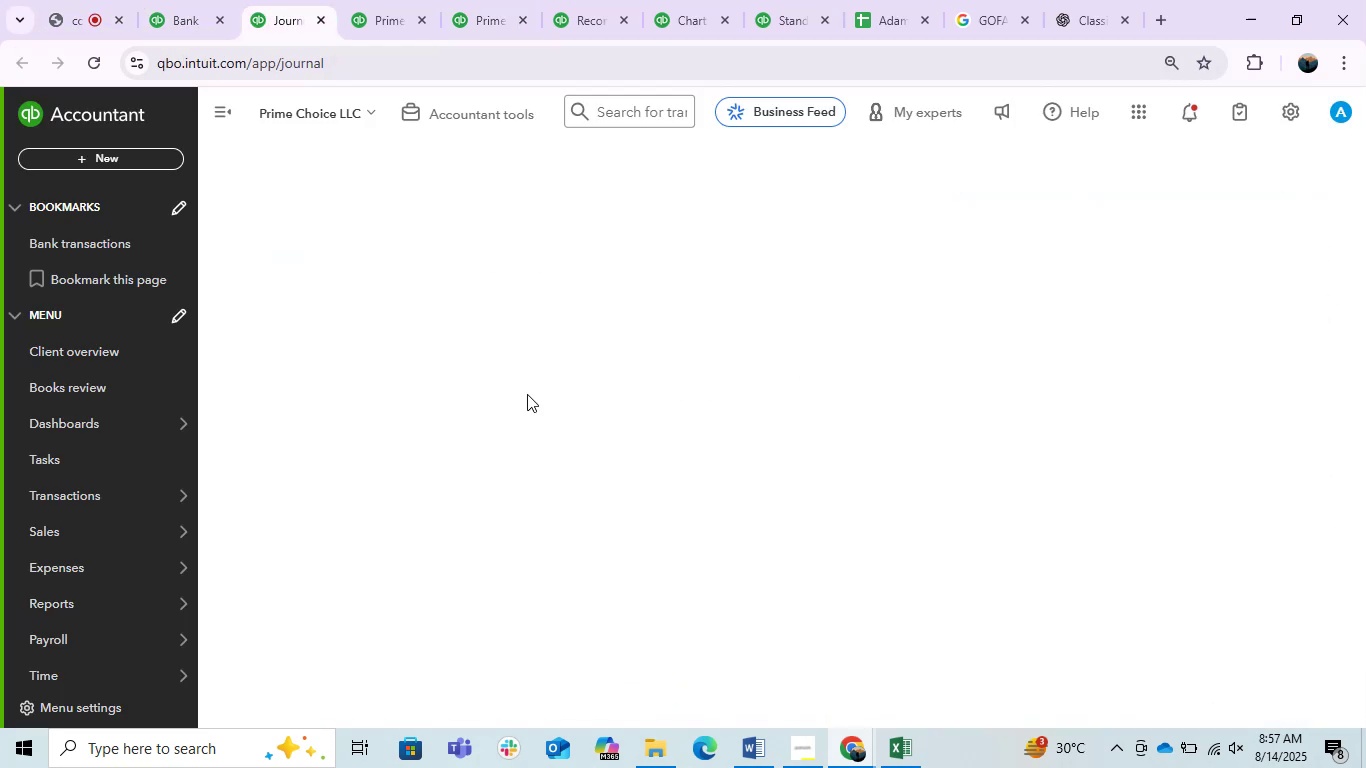 
scroll: coordinate [351, 310], scroll_direction: up, amount: 3.0
 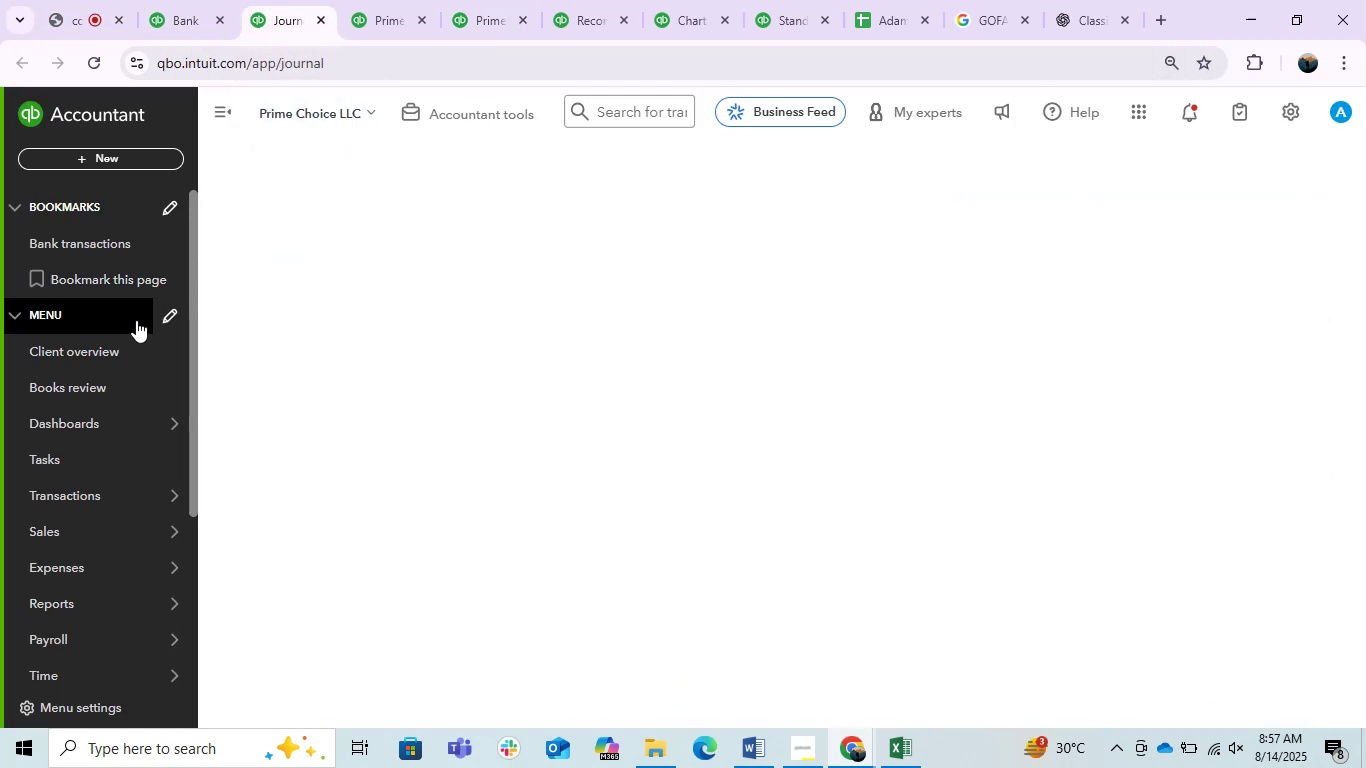 
left_click([516, 118])
 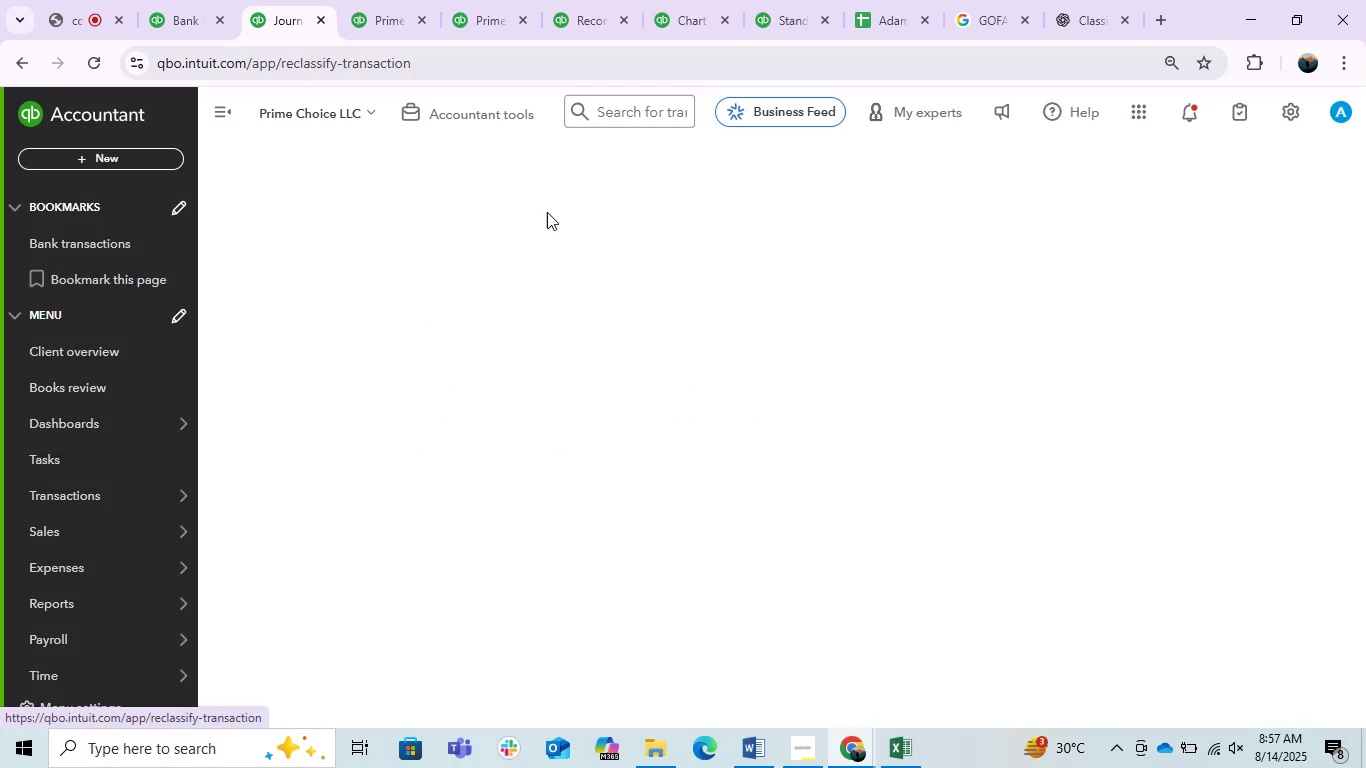 
wait(5.93)
 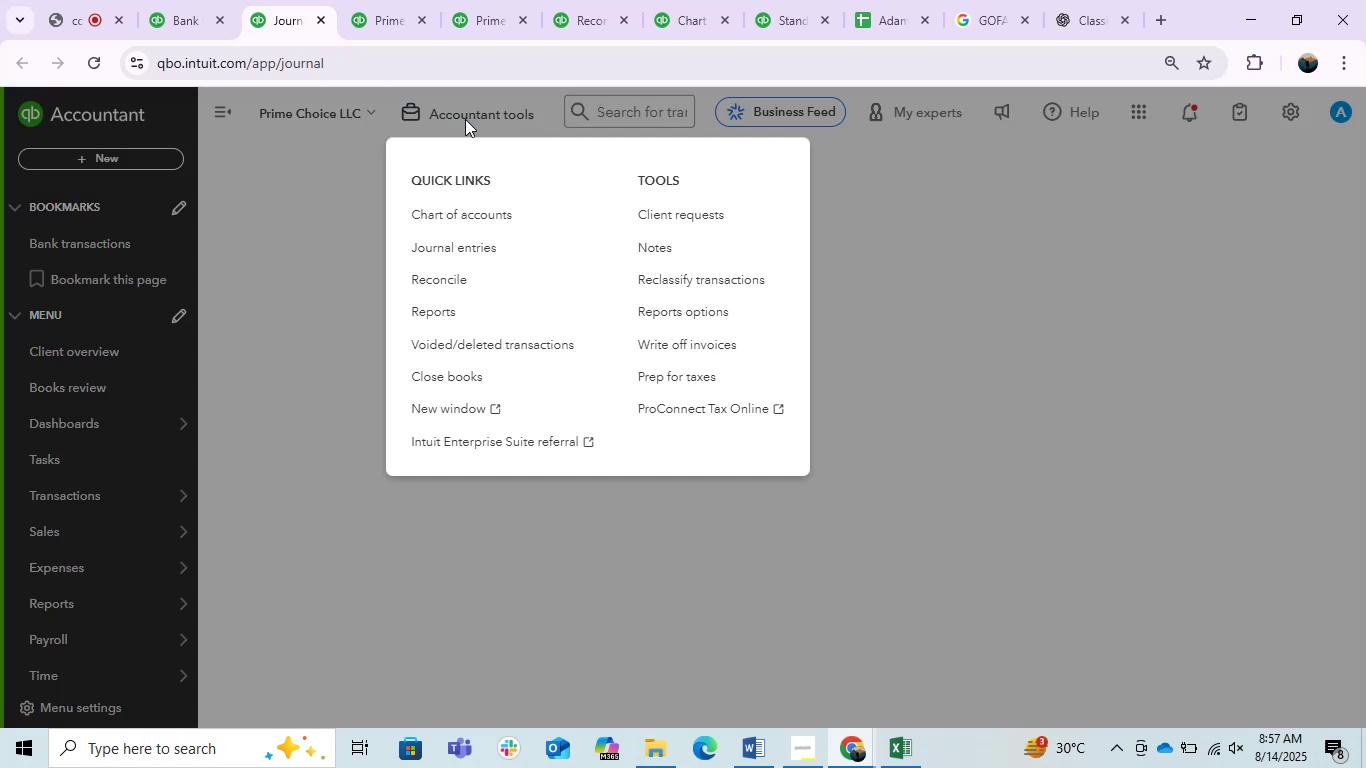 
left_click_drag(start_coordinate=[676, 21], to_coordinate=[303, 8])
 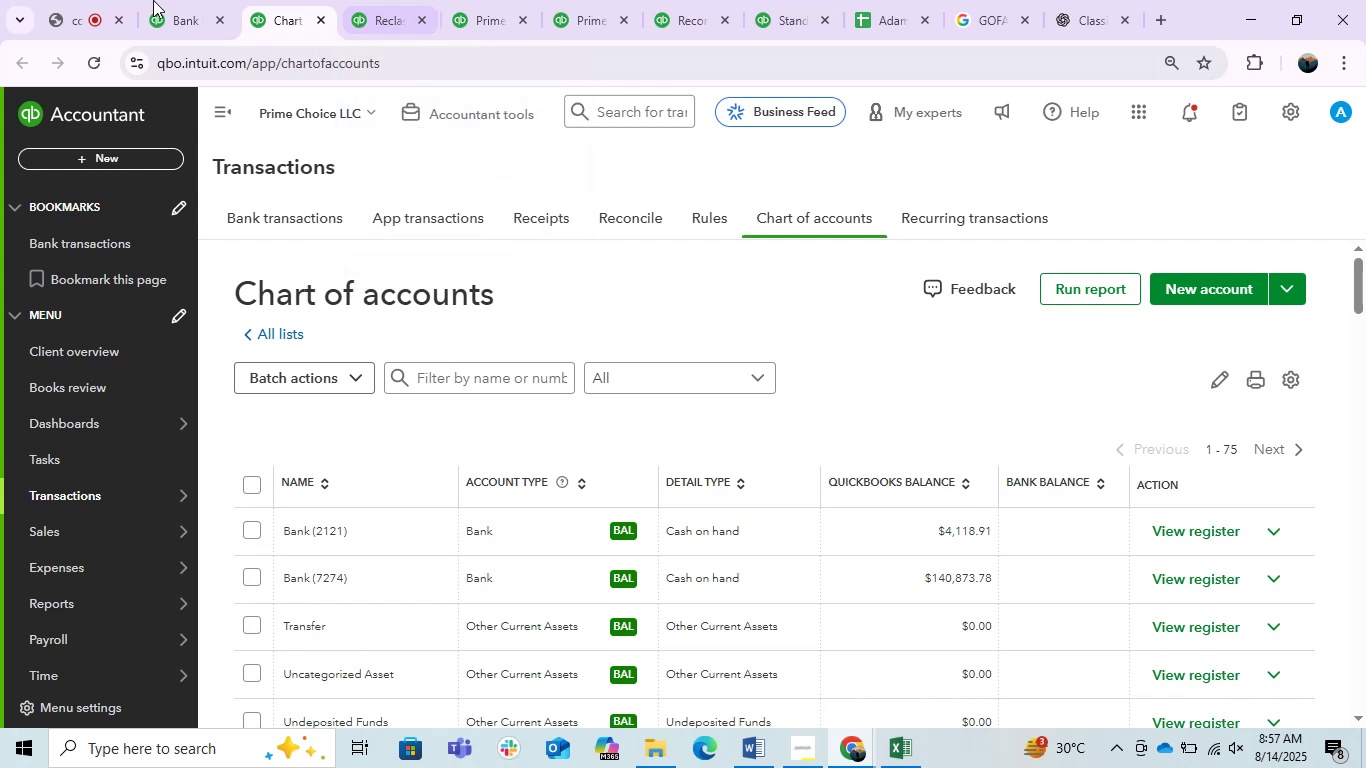 
left_click([174, 0])
 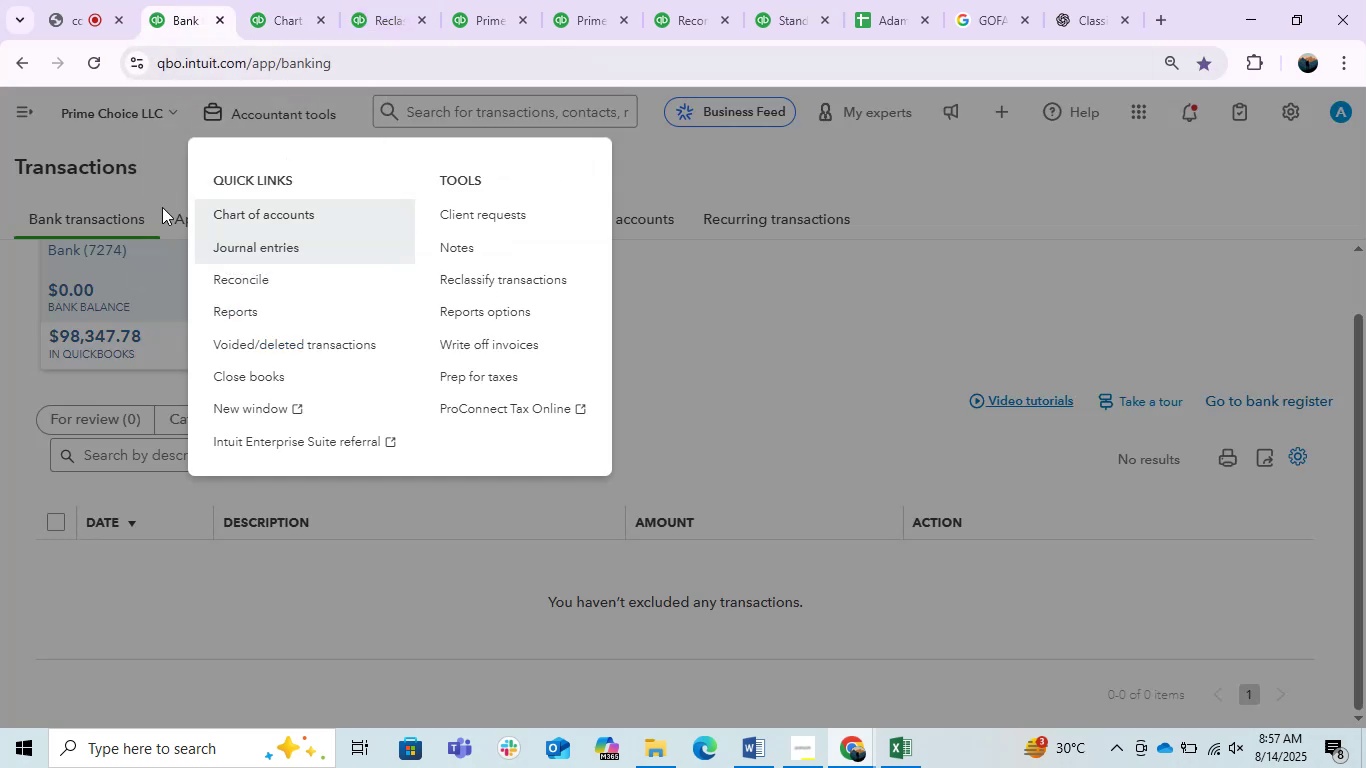 
left_click([140, 199])
 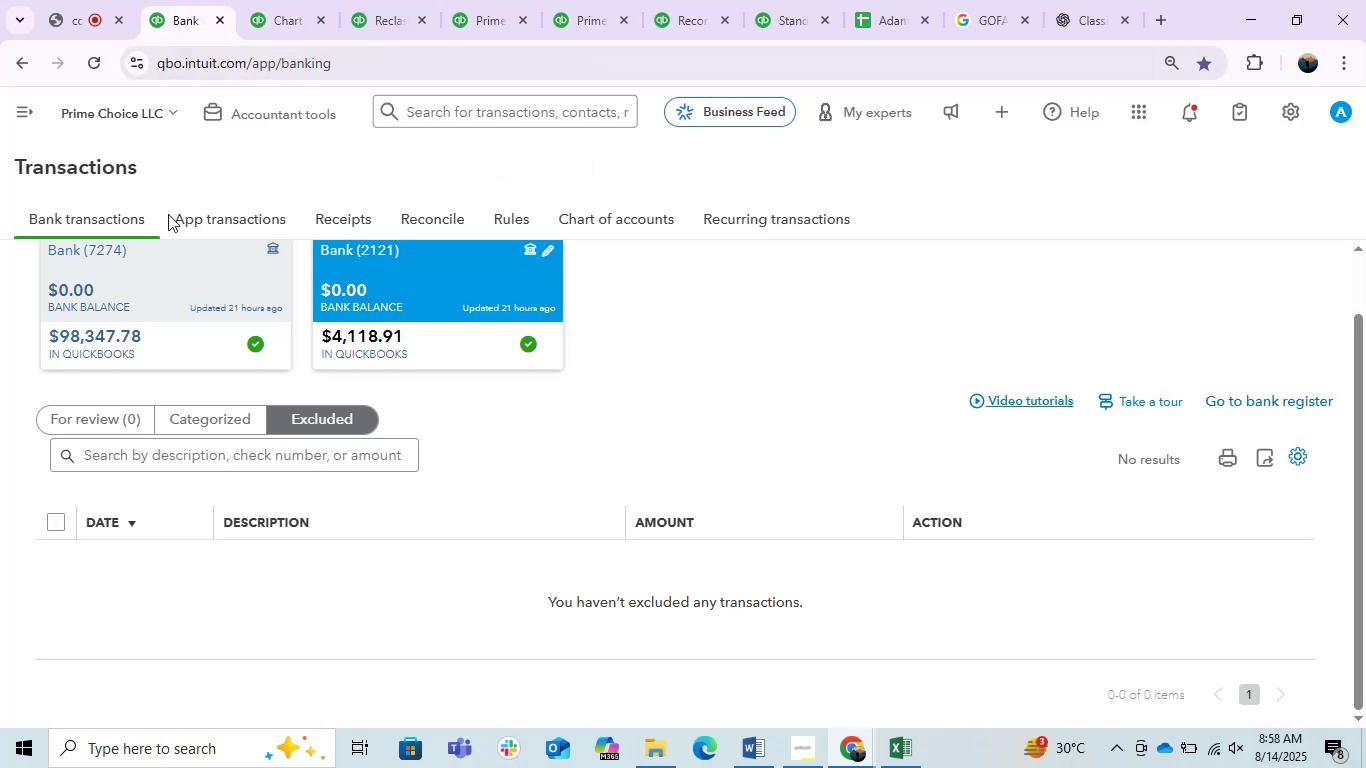 
scroll: coordinate [303, 287], scroll_direction: up, amount: 3.0
 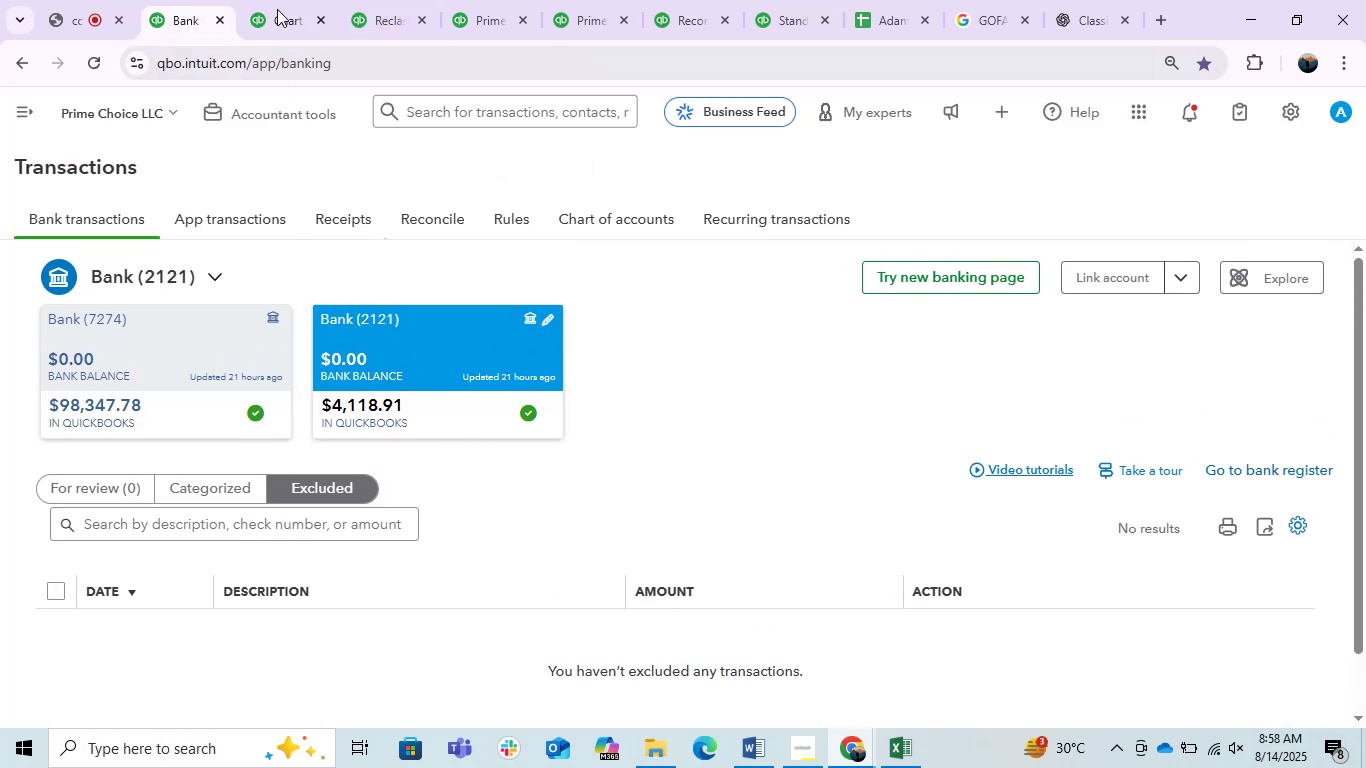 
left_click([307, 26])
 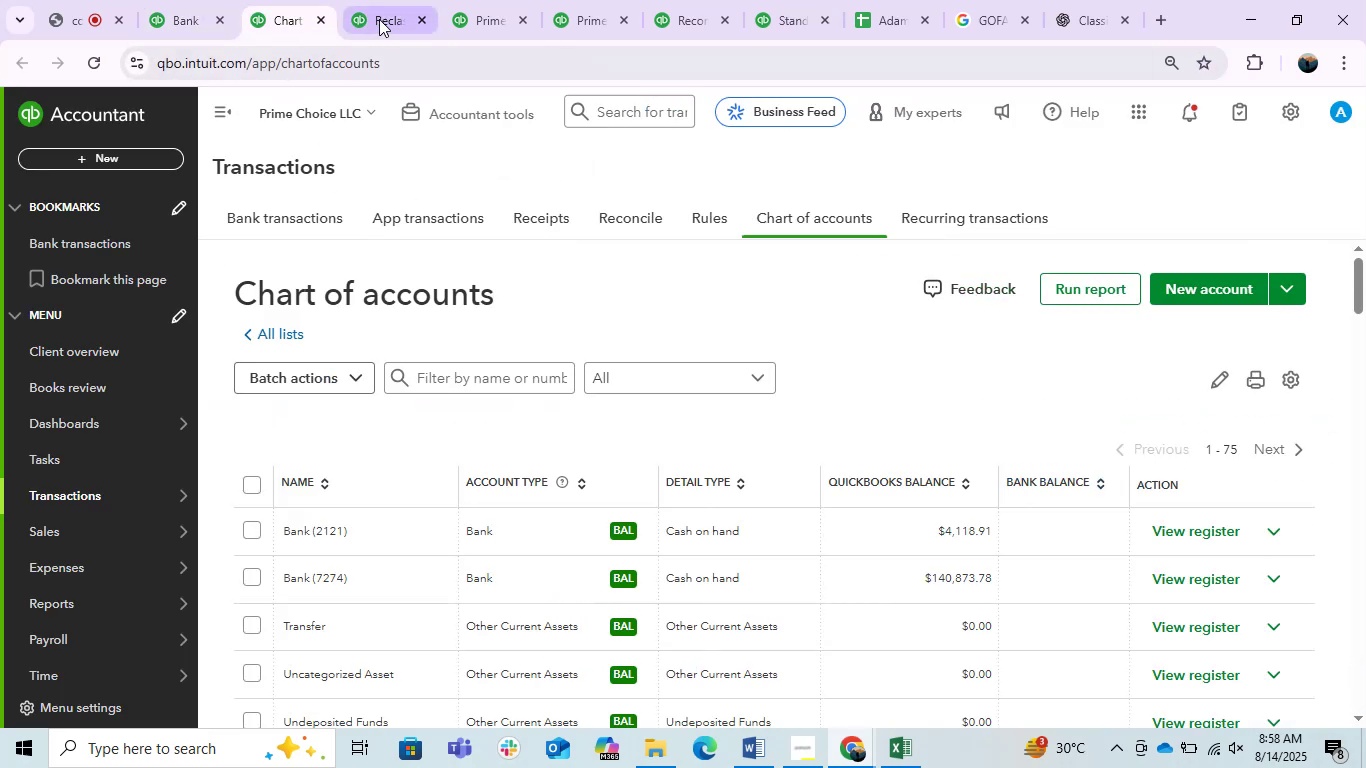 
left_click([383, 18])
 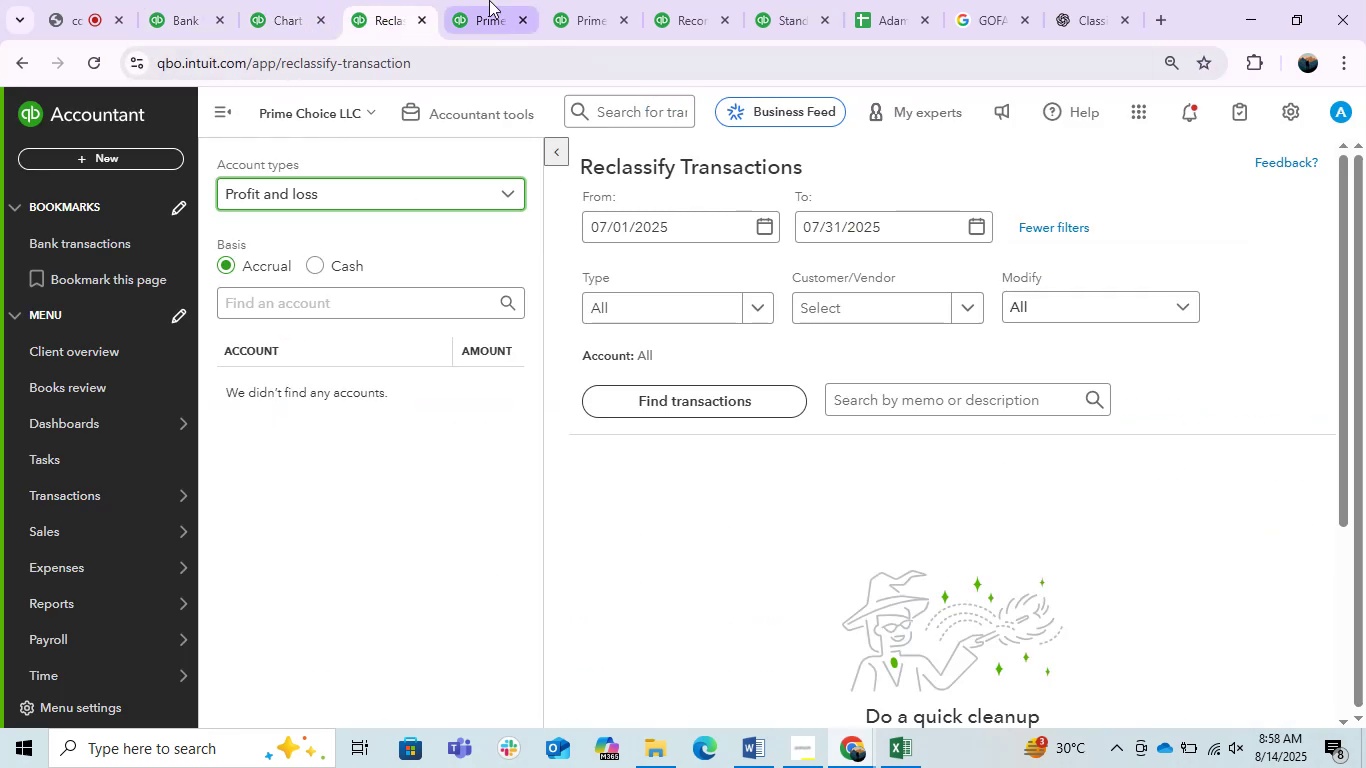 
left_click([488, 0])
 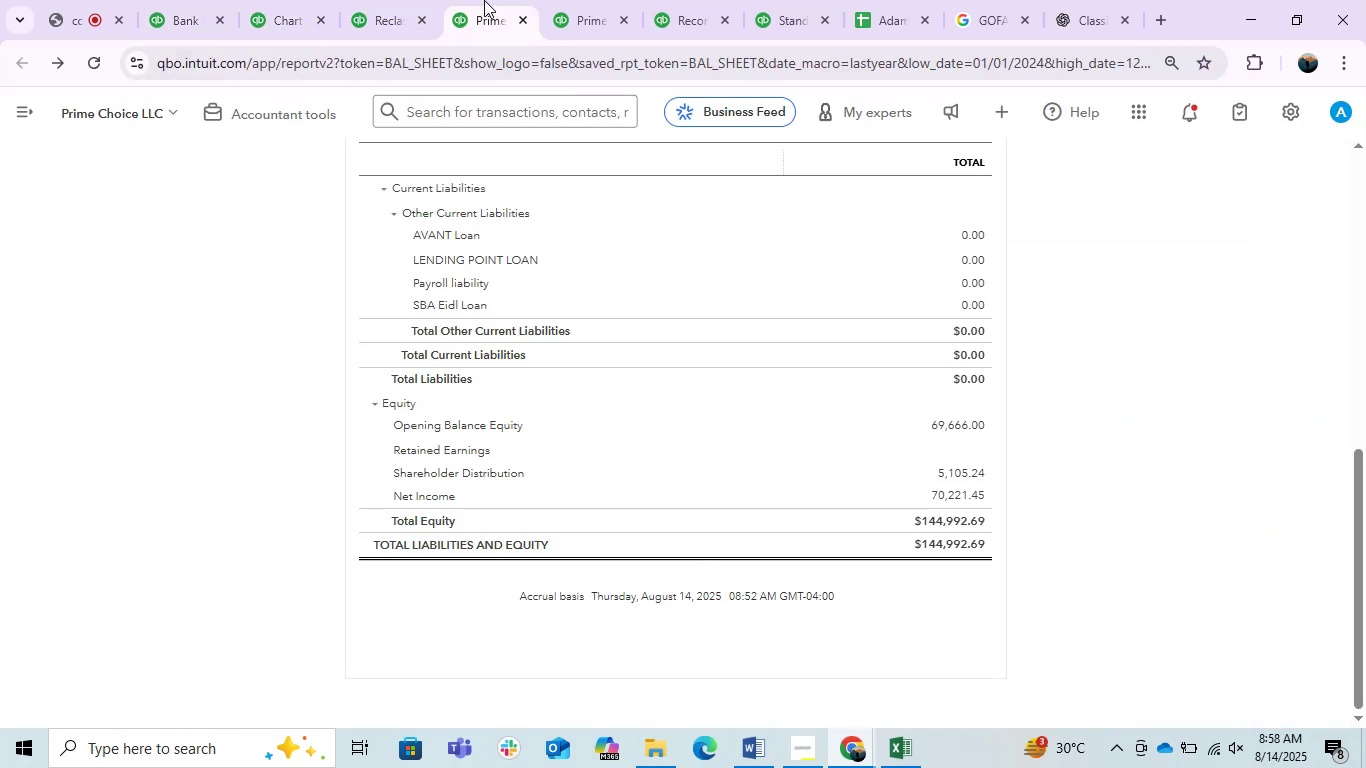 
scroll: coordinate [751, 337], scroll_direction: up, amount: 5.0
 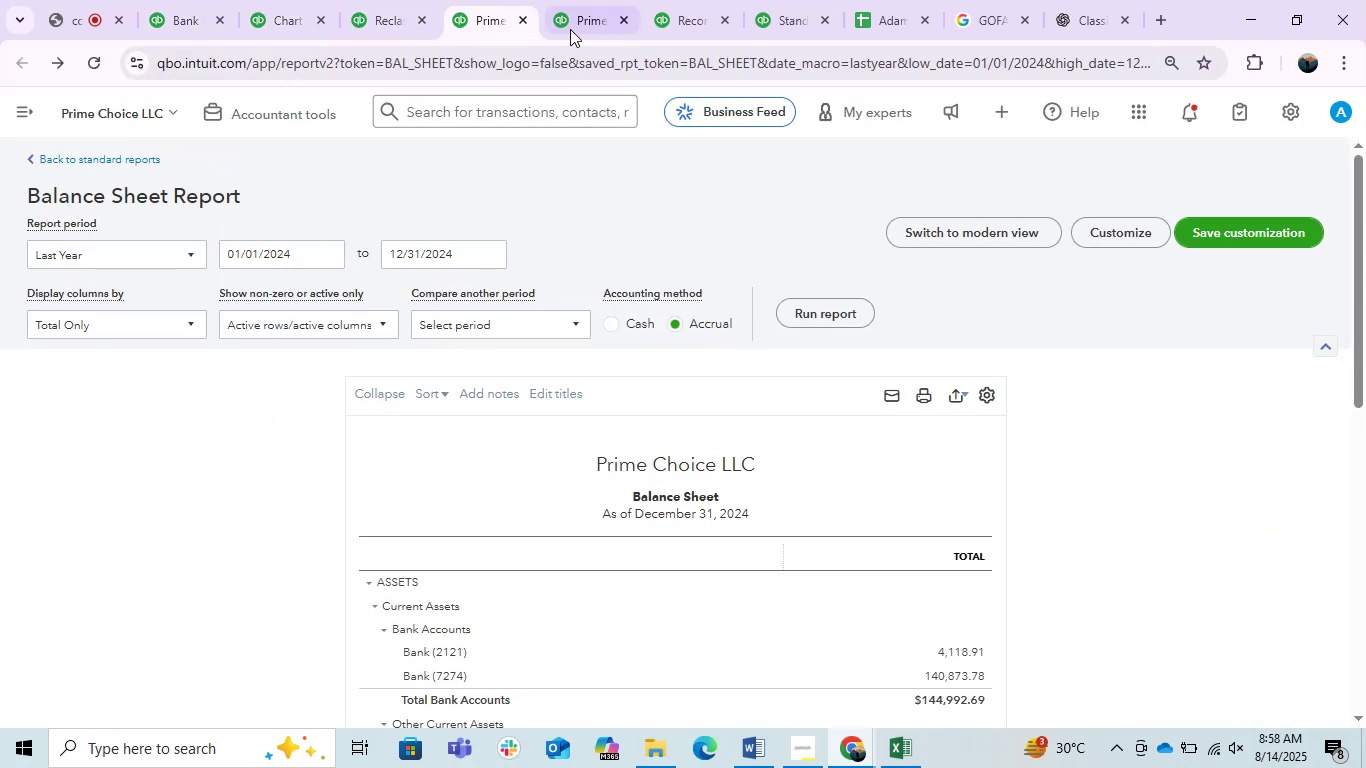 
left_click([567, 12])
 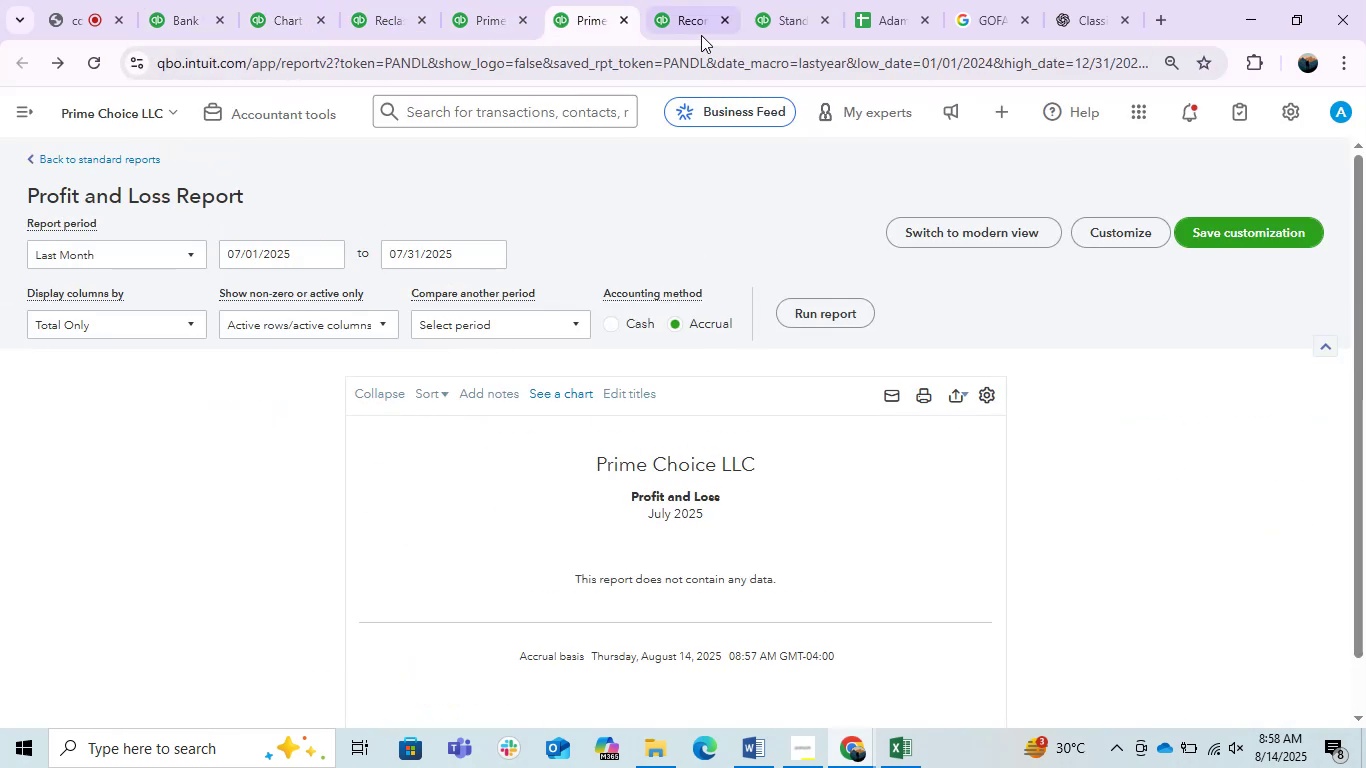 
left_click([702, 32])
 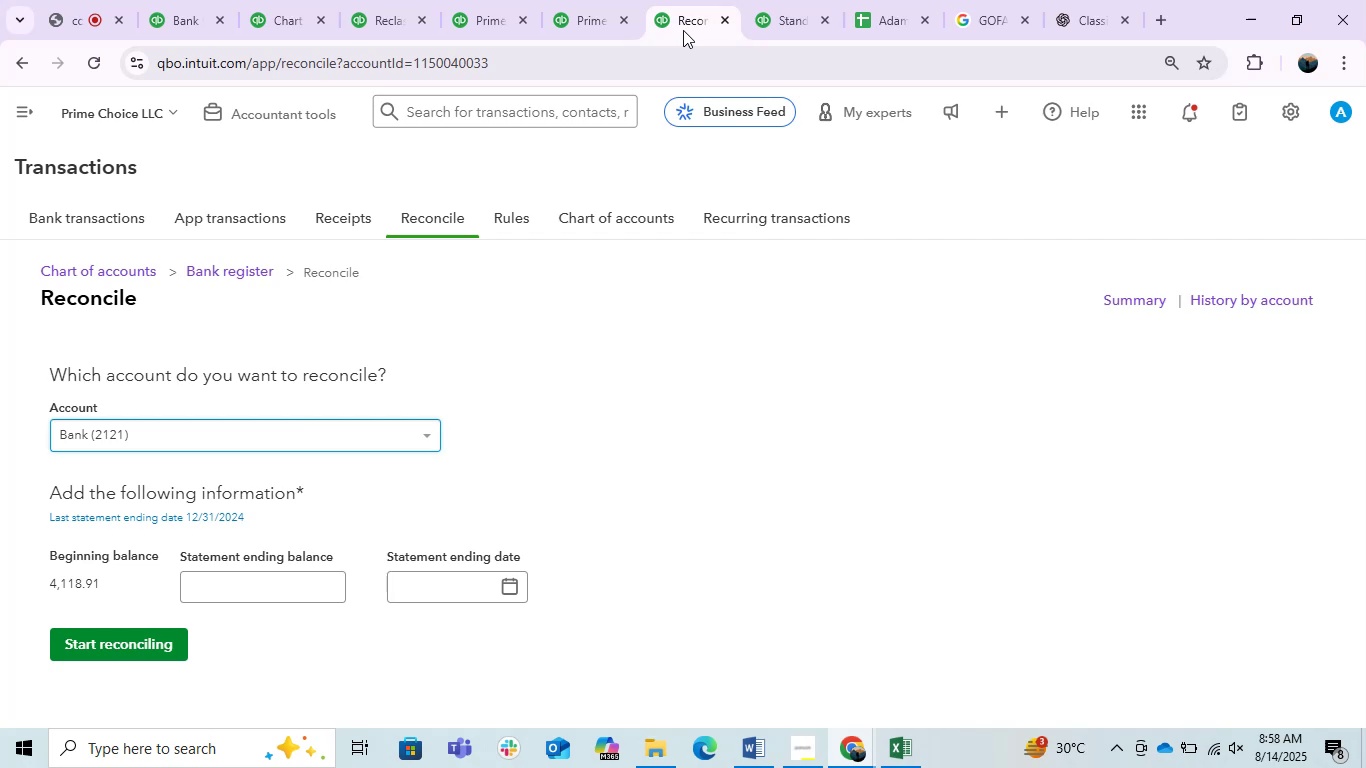 
left_click_drag(start_coordinate=[689, 26], to_coordinate=[306, 5])
 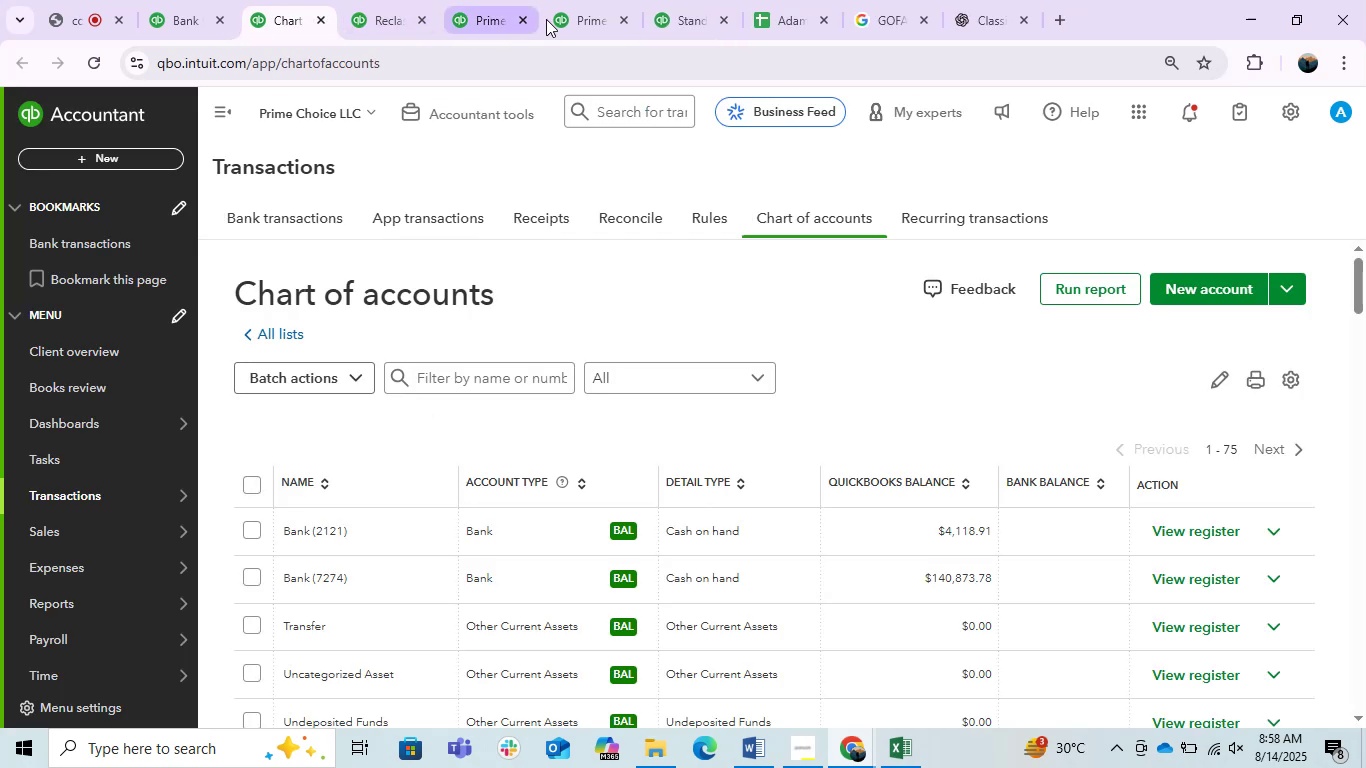 
left_click([579, 7])
 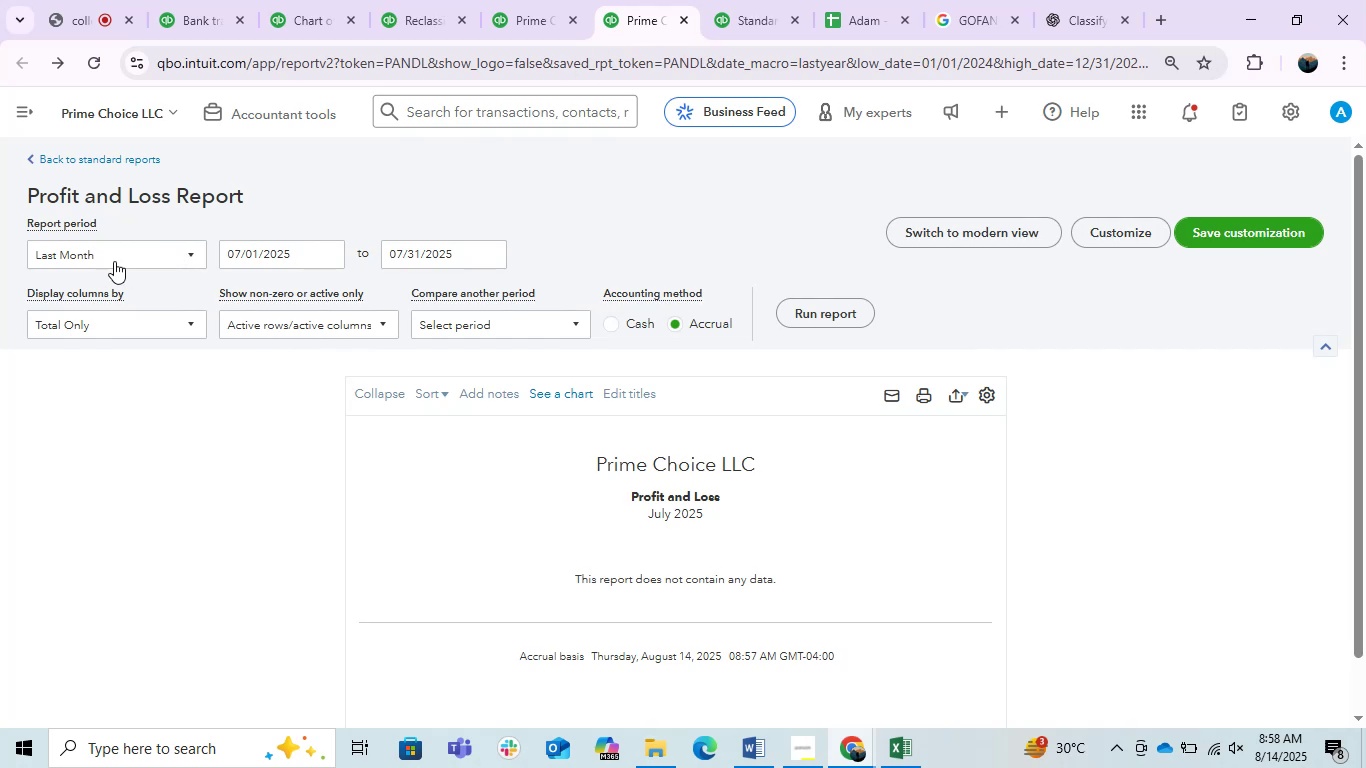 
wait(5.39)
 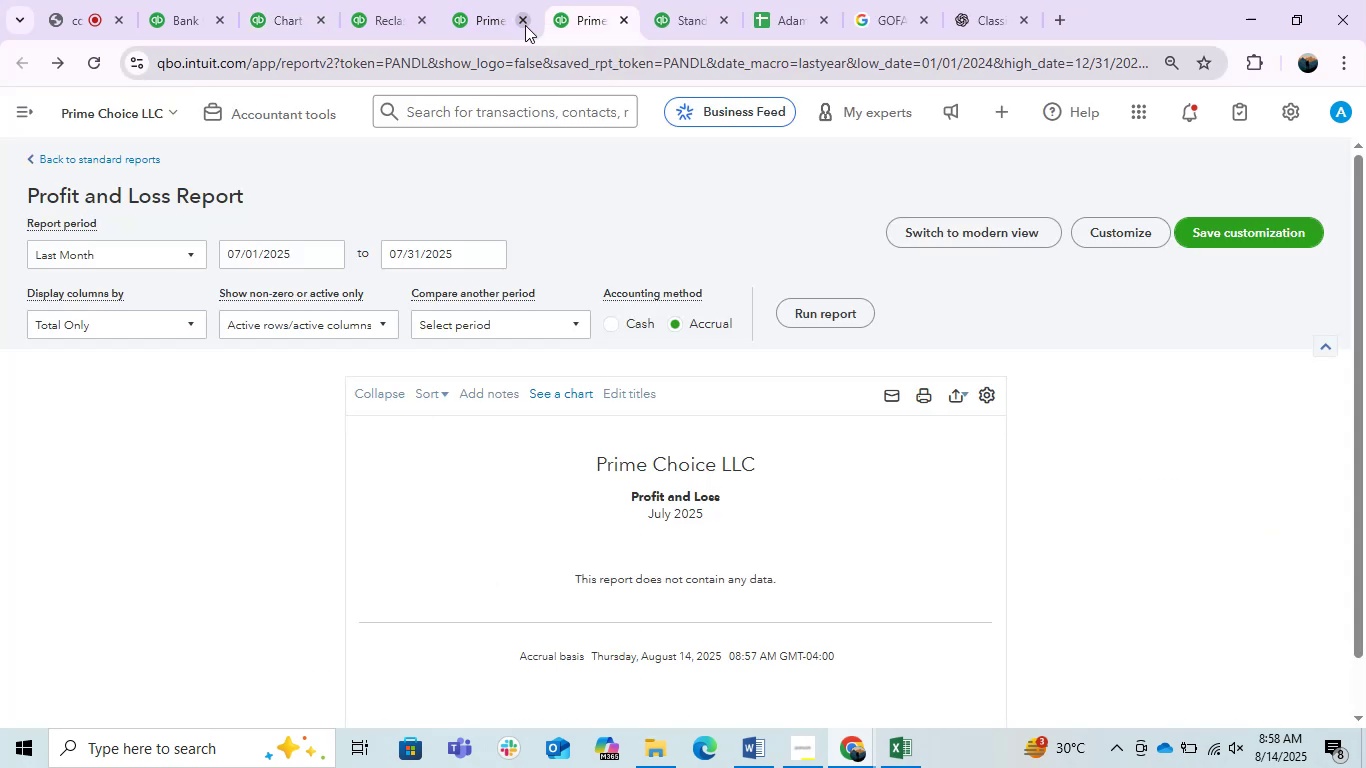 
left_click([546, 102])
 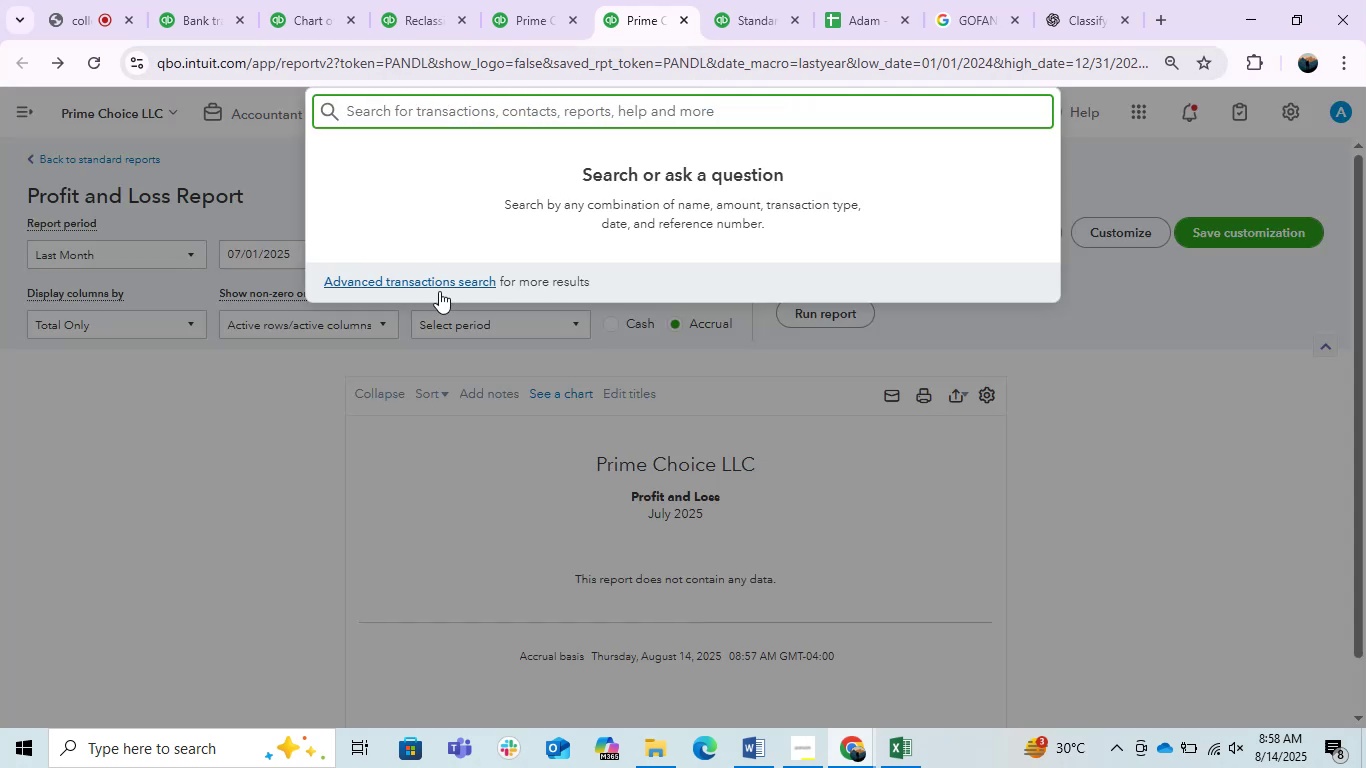 
left_click([431, 288])
 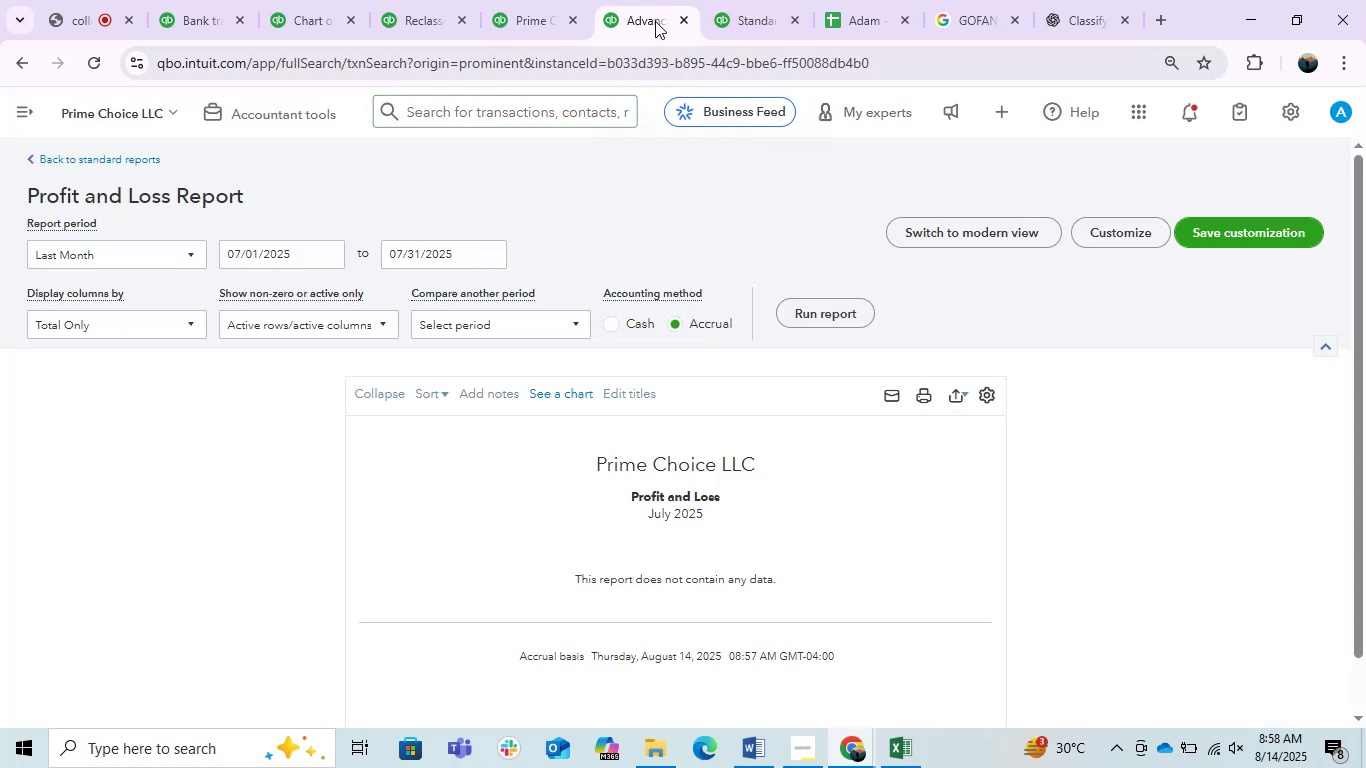 
left_click_drag(start_coordinate=[655, 21], to_coordinate=[238, 0])
 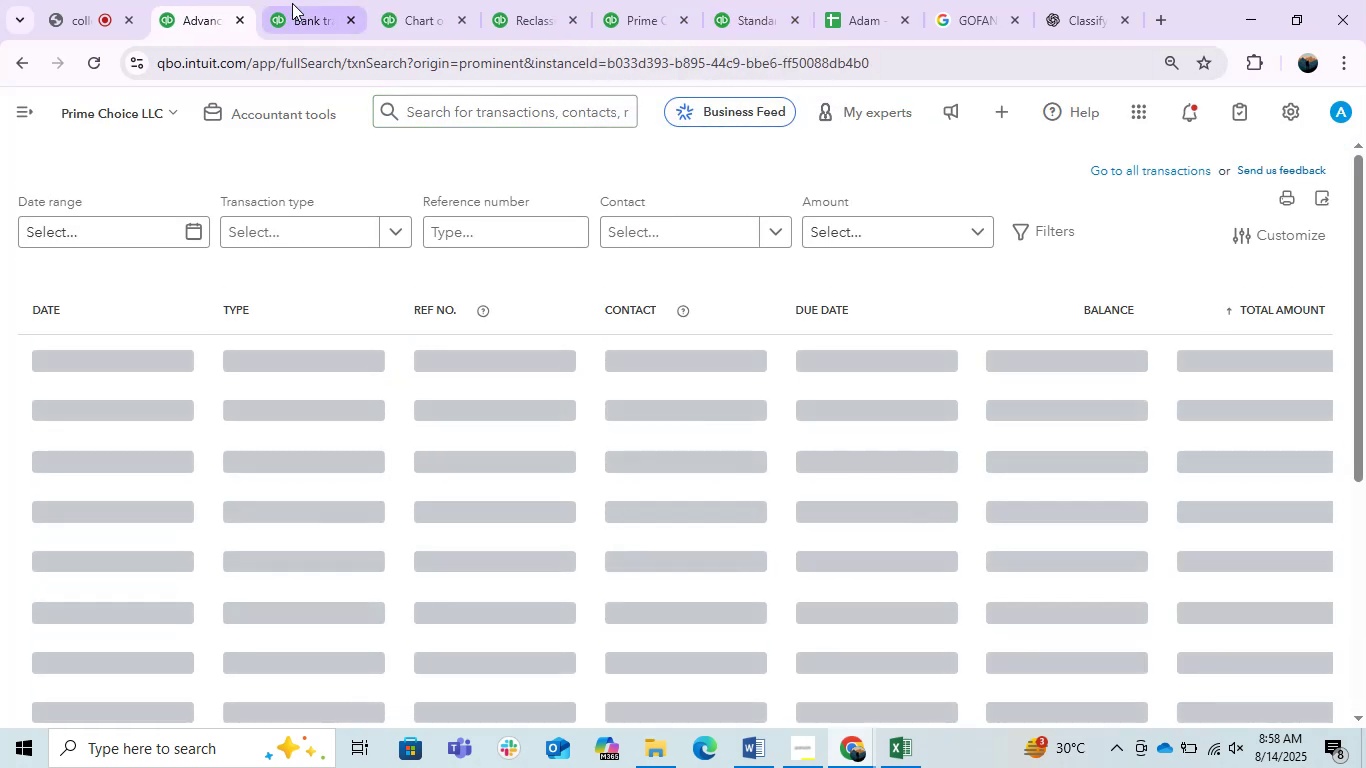 
left_click([304, 3])
 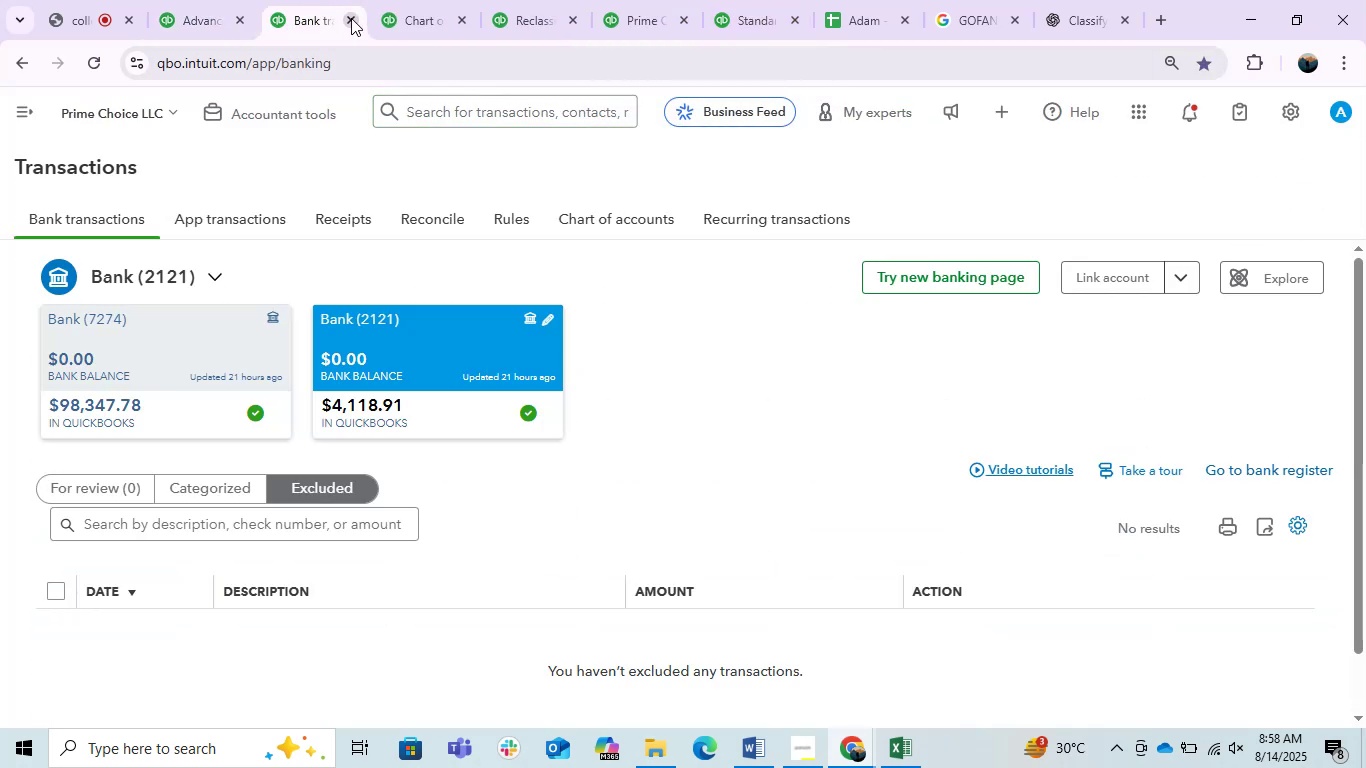 
left_click([351, 18])
 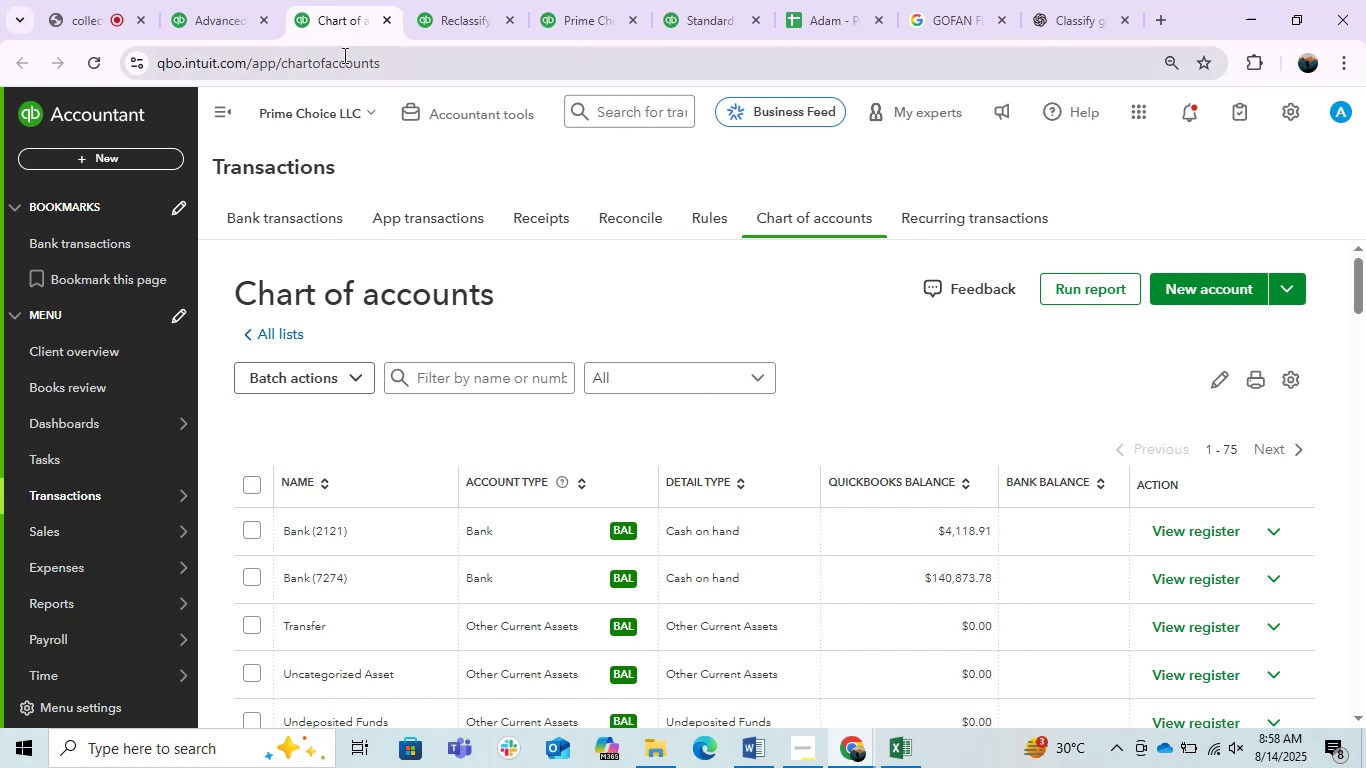 
left_click([181, 19])
 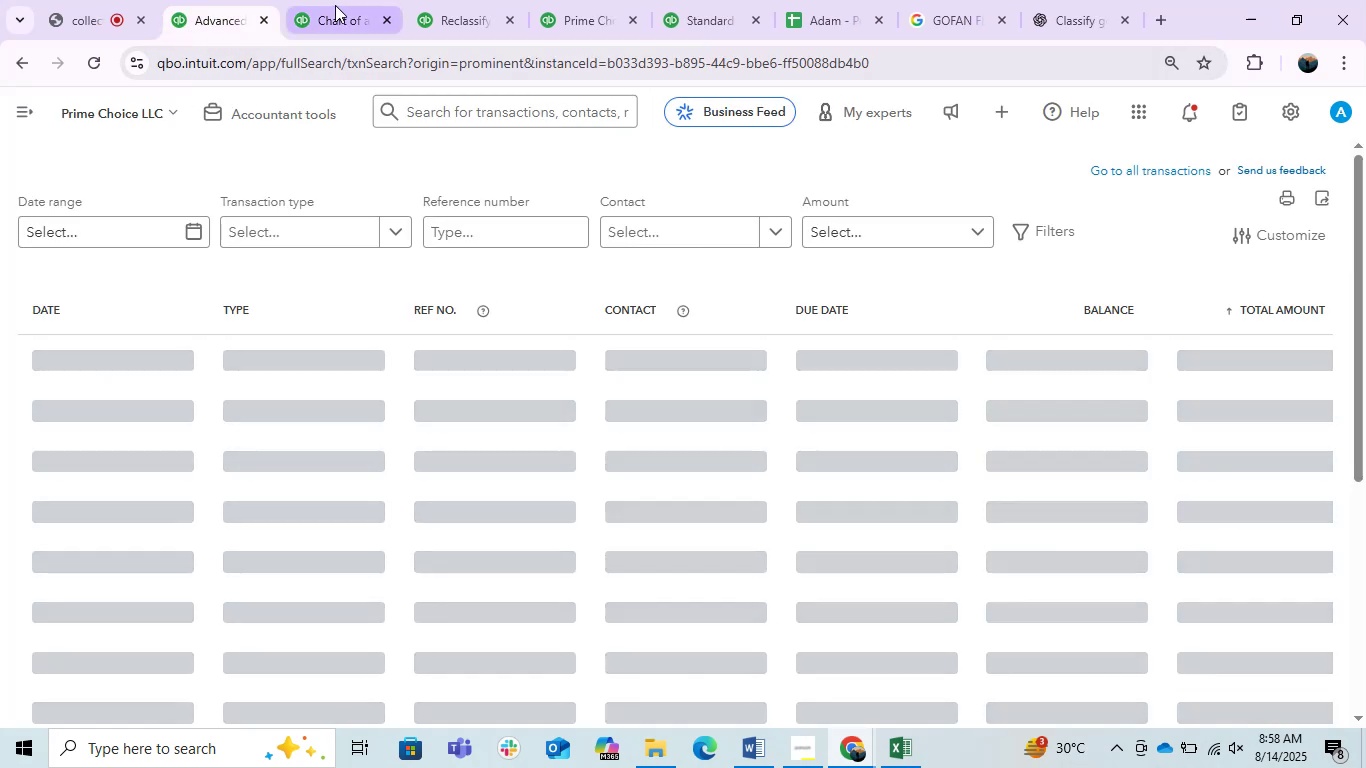 
left_click([335, 5])
 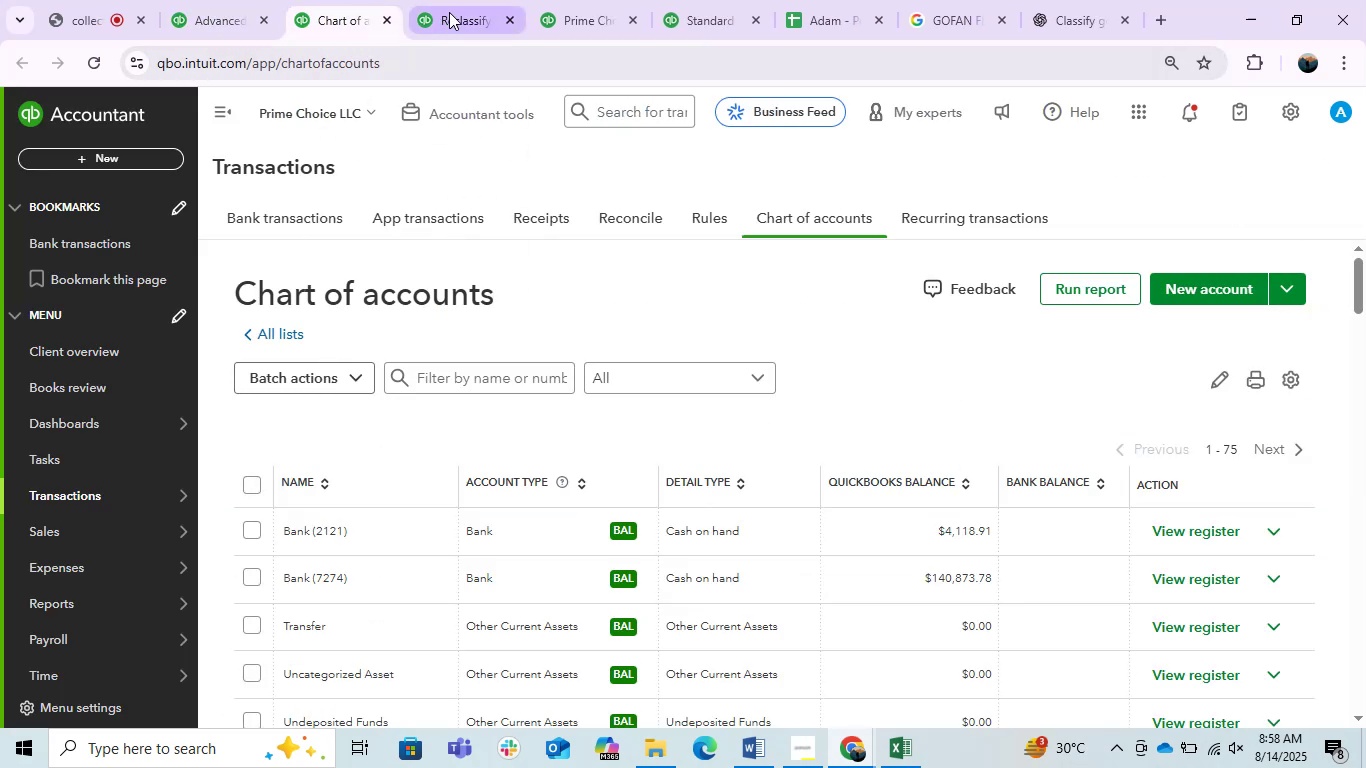 
left_click([462, 8])
 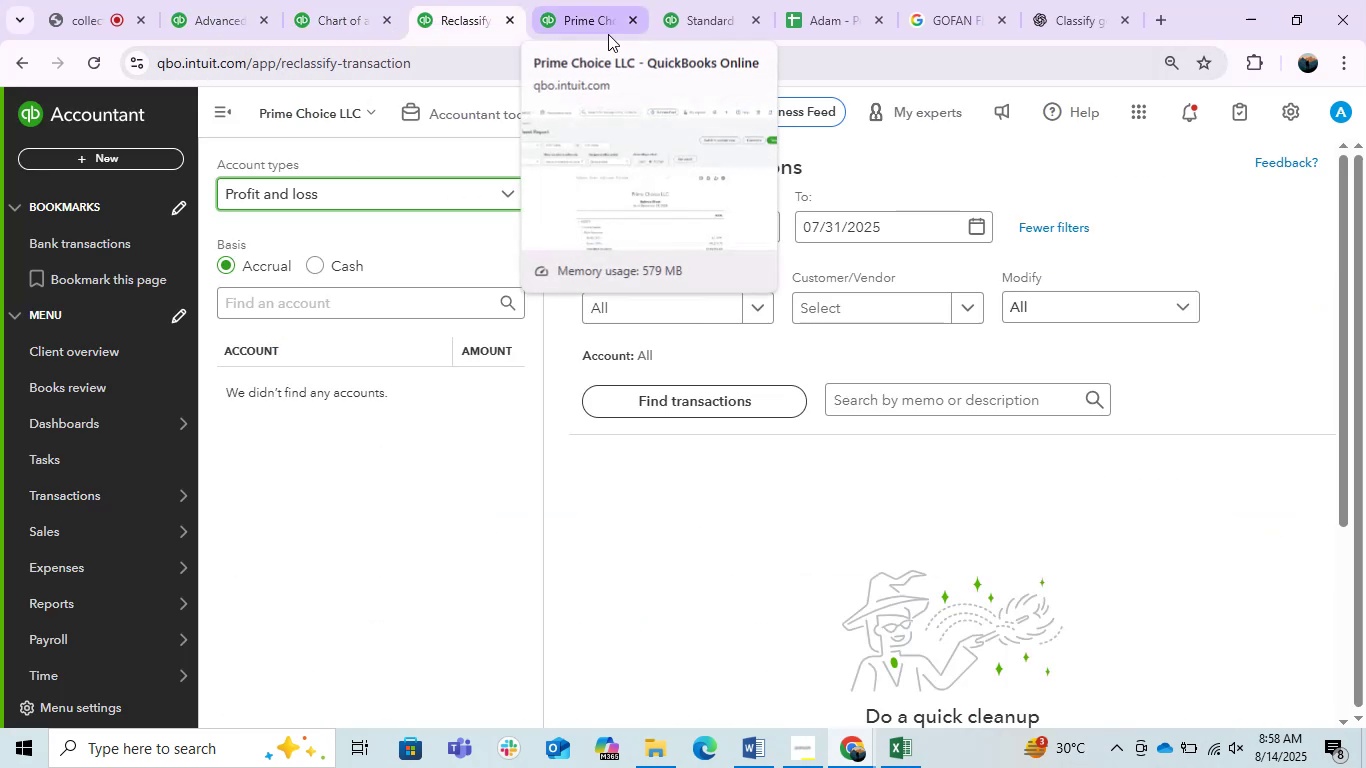 
left_click([659, 231])
 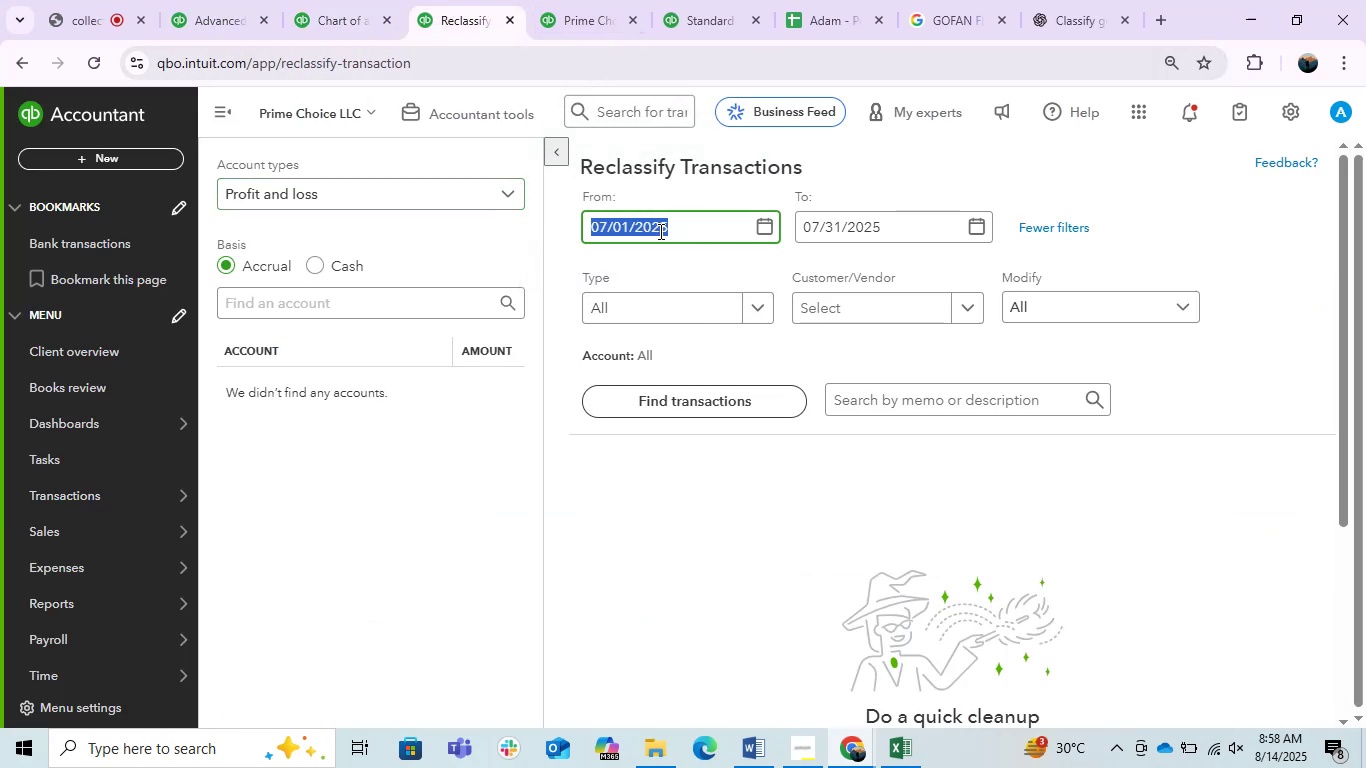 
key(Numpad1)
 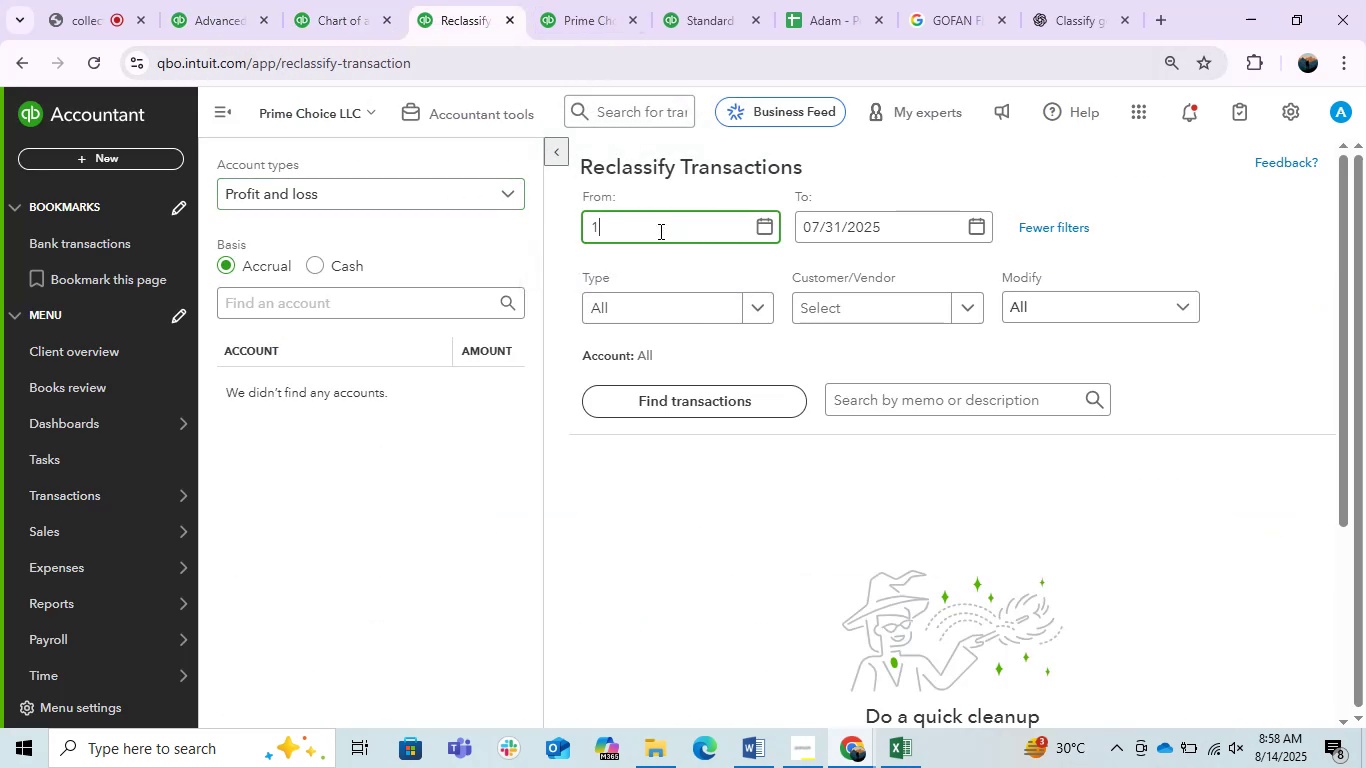 
key(NumpadDivide)
 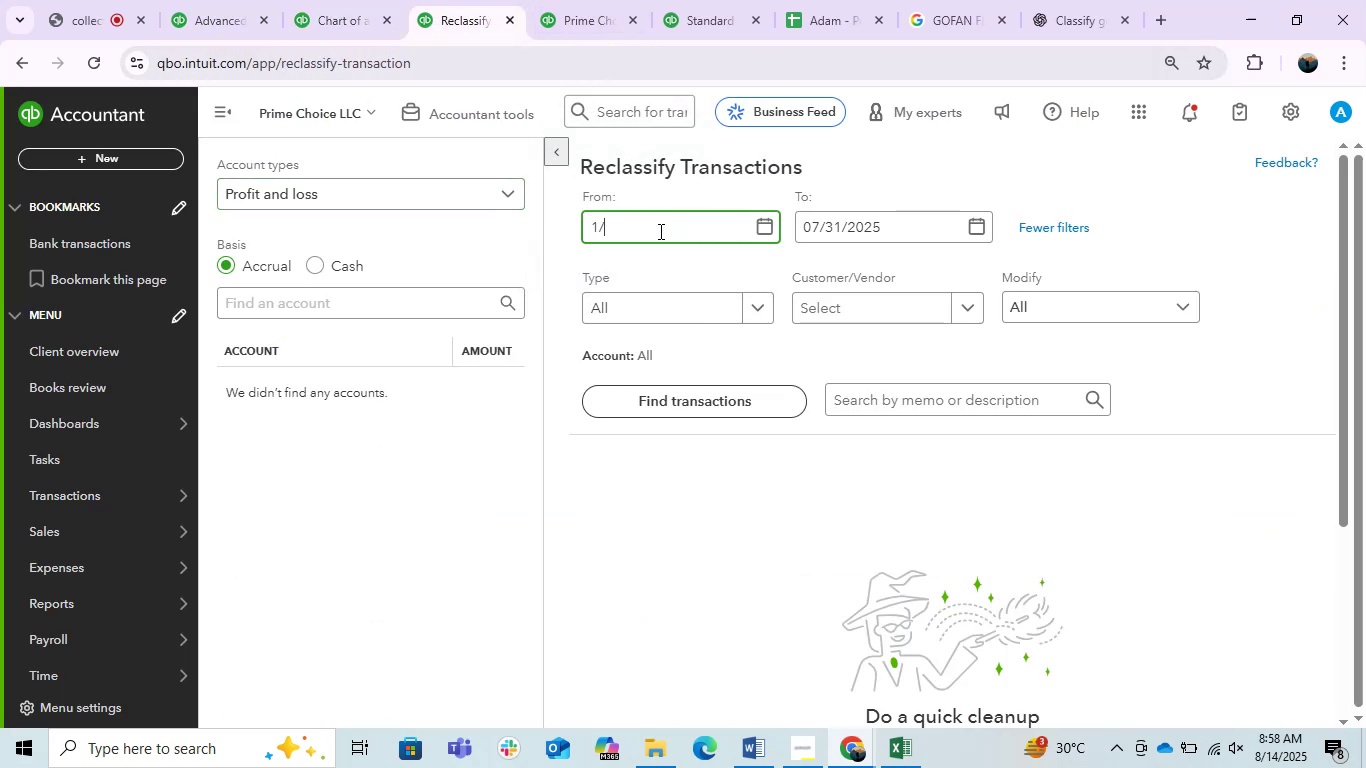 
key(Numpad1)
 